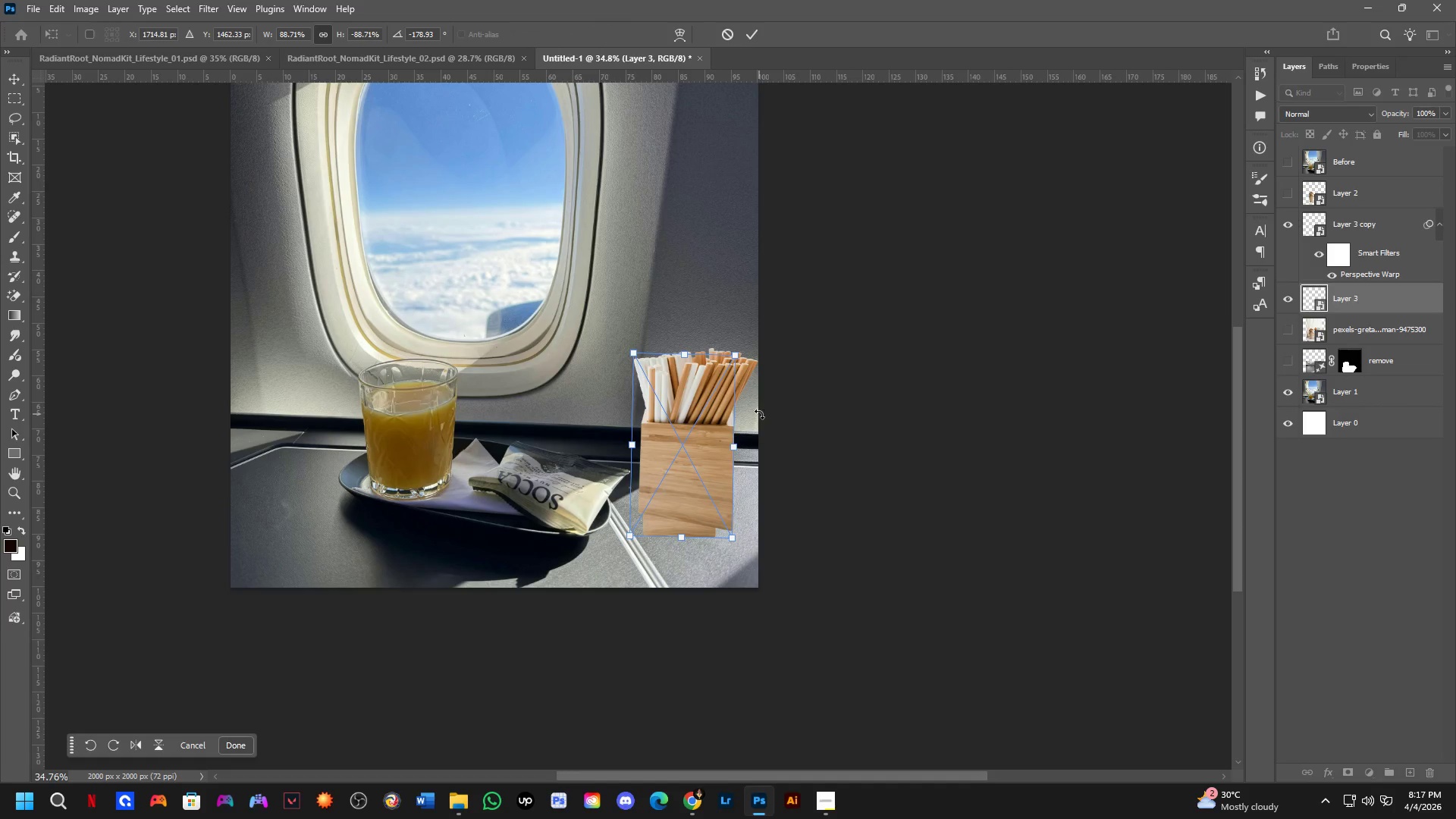 
right_click([702, 472])
 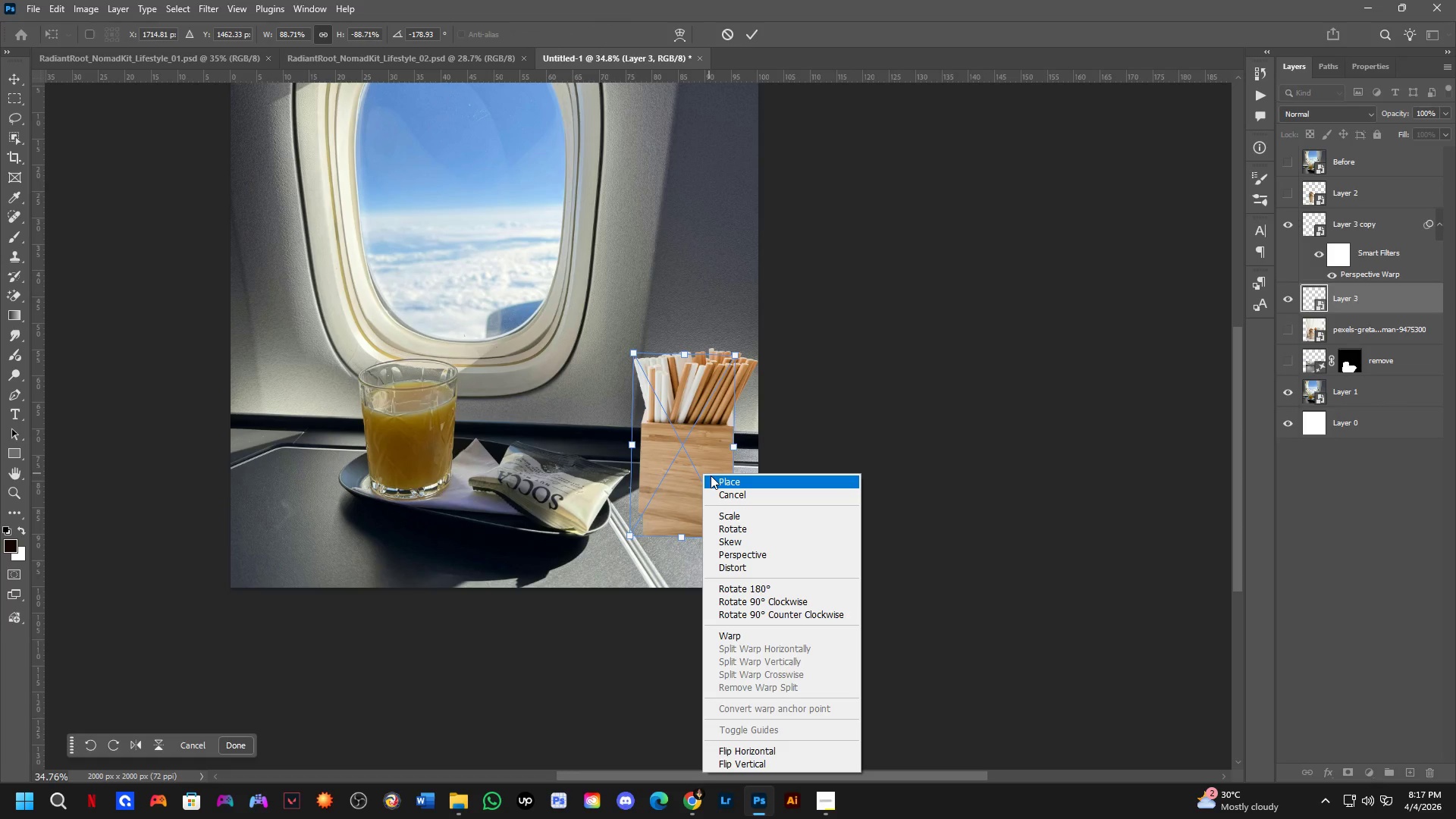 
key(NumpadEnter)
 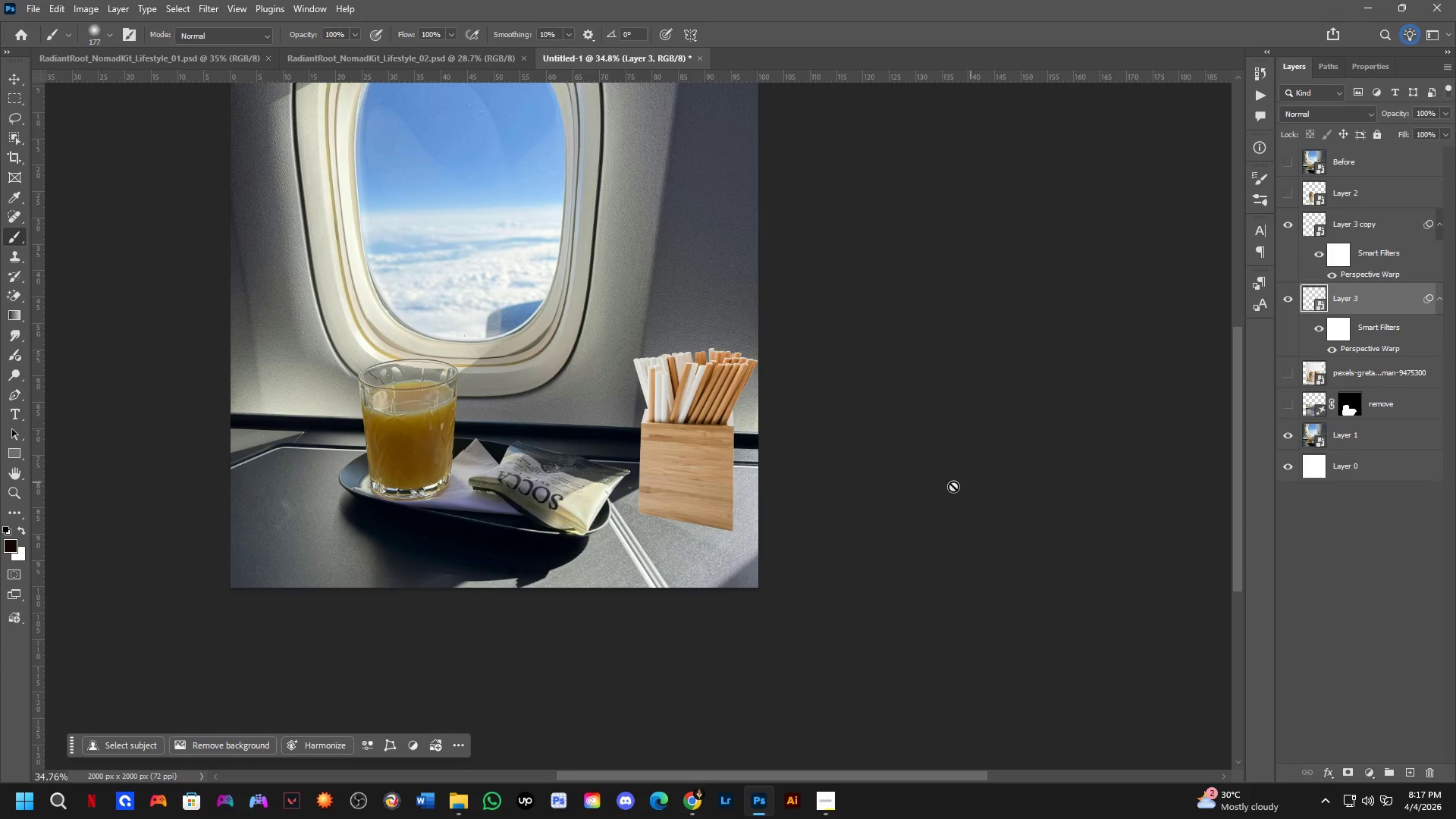 
key(B)
 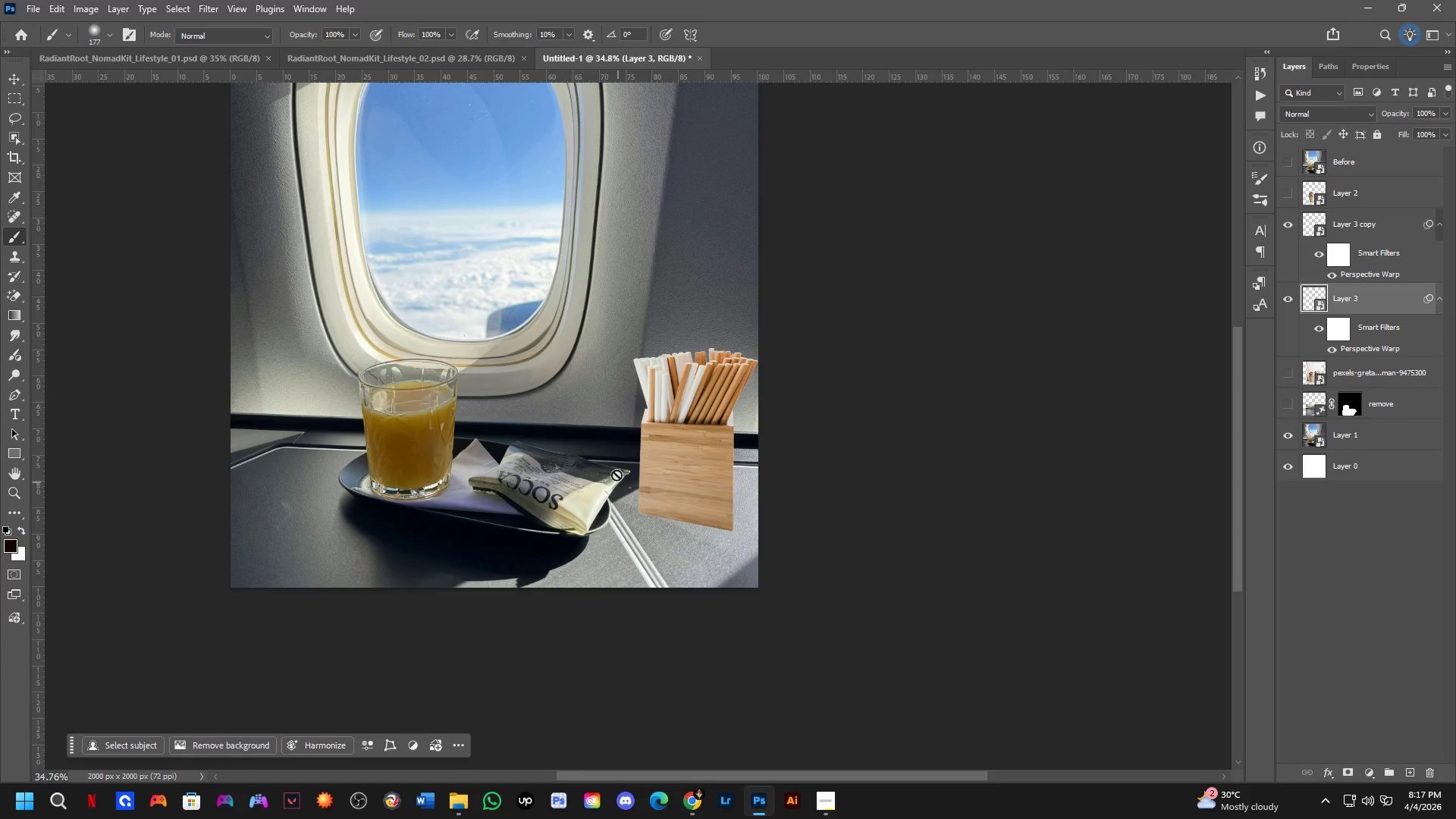 
left_click([616, 463])
 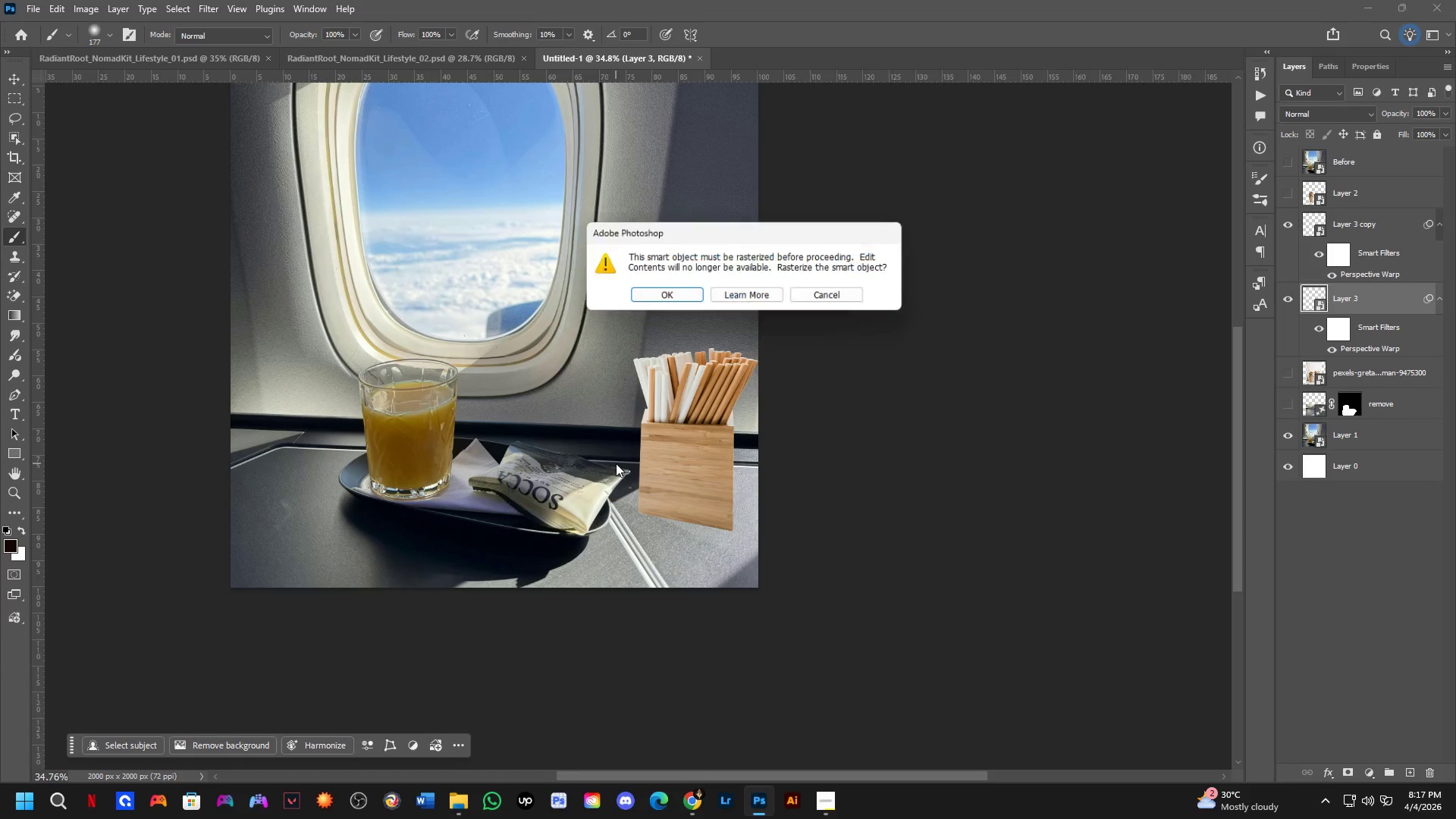 
hold_key(key=ControlLeft, duration=0.31)
 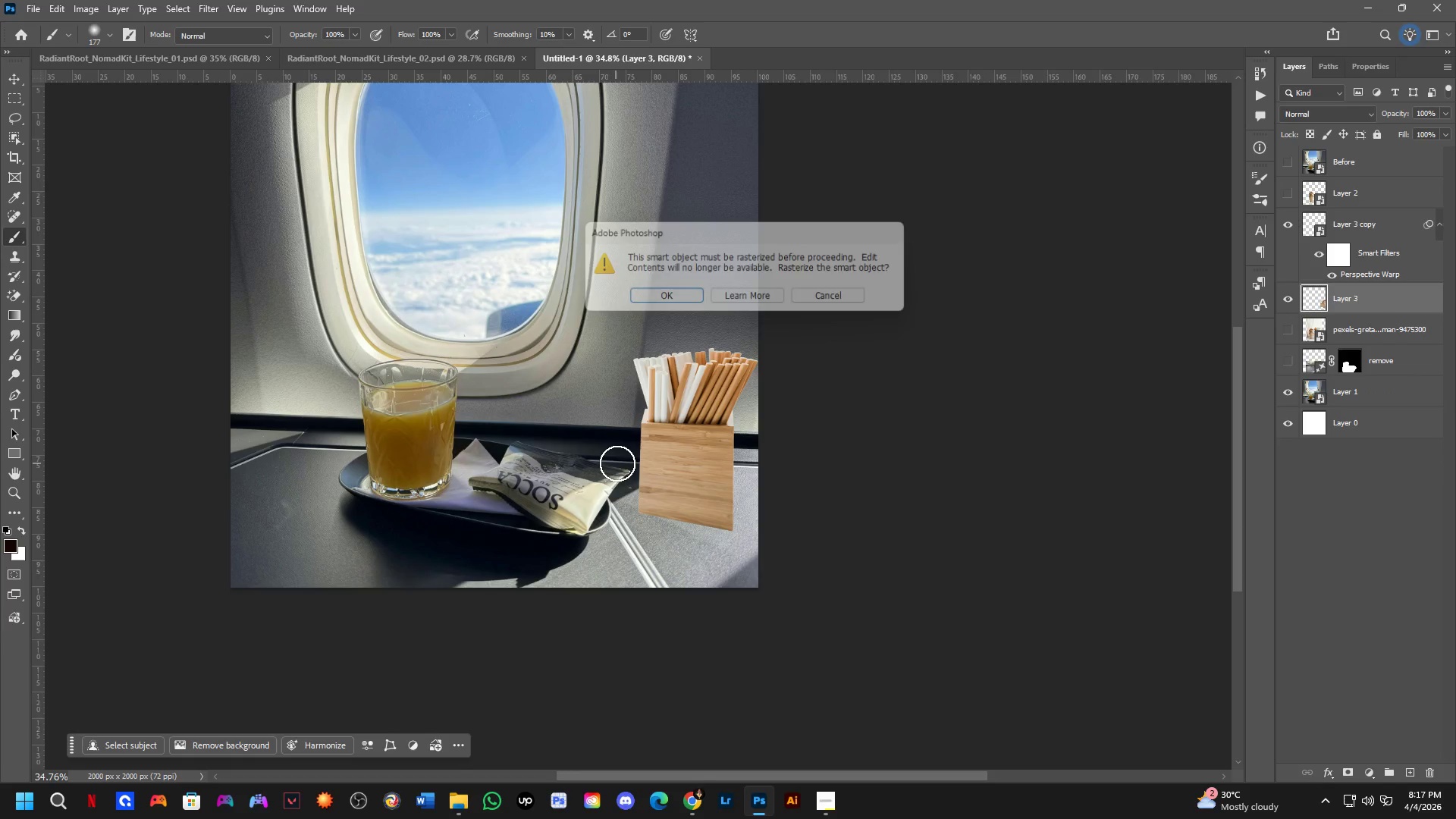 
key(NumpadEnter)
 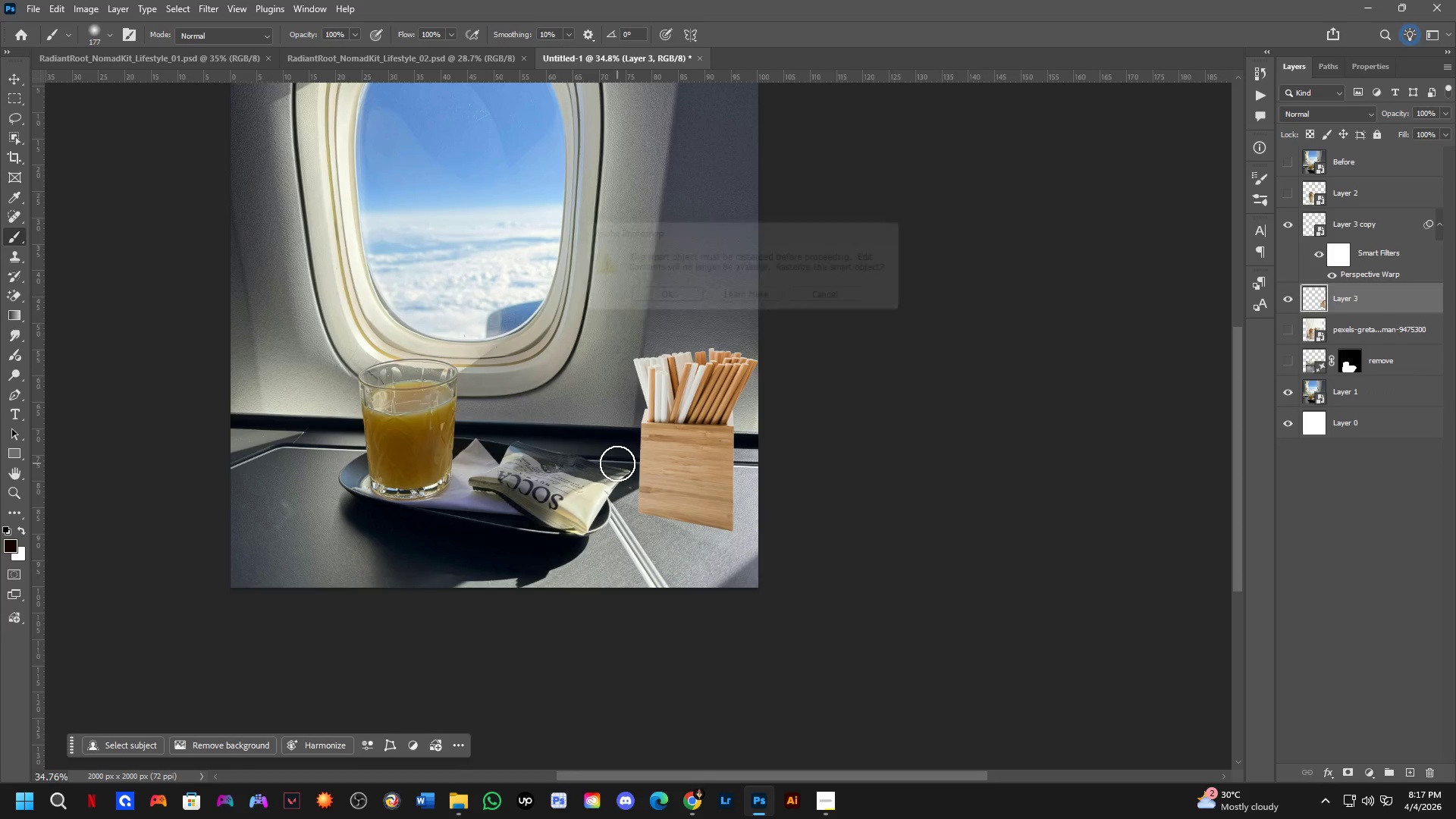 
key(Control+T)
 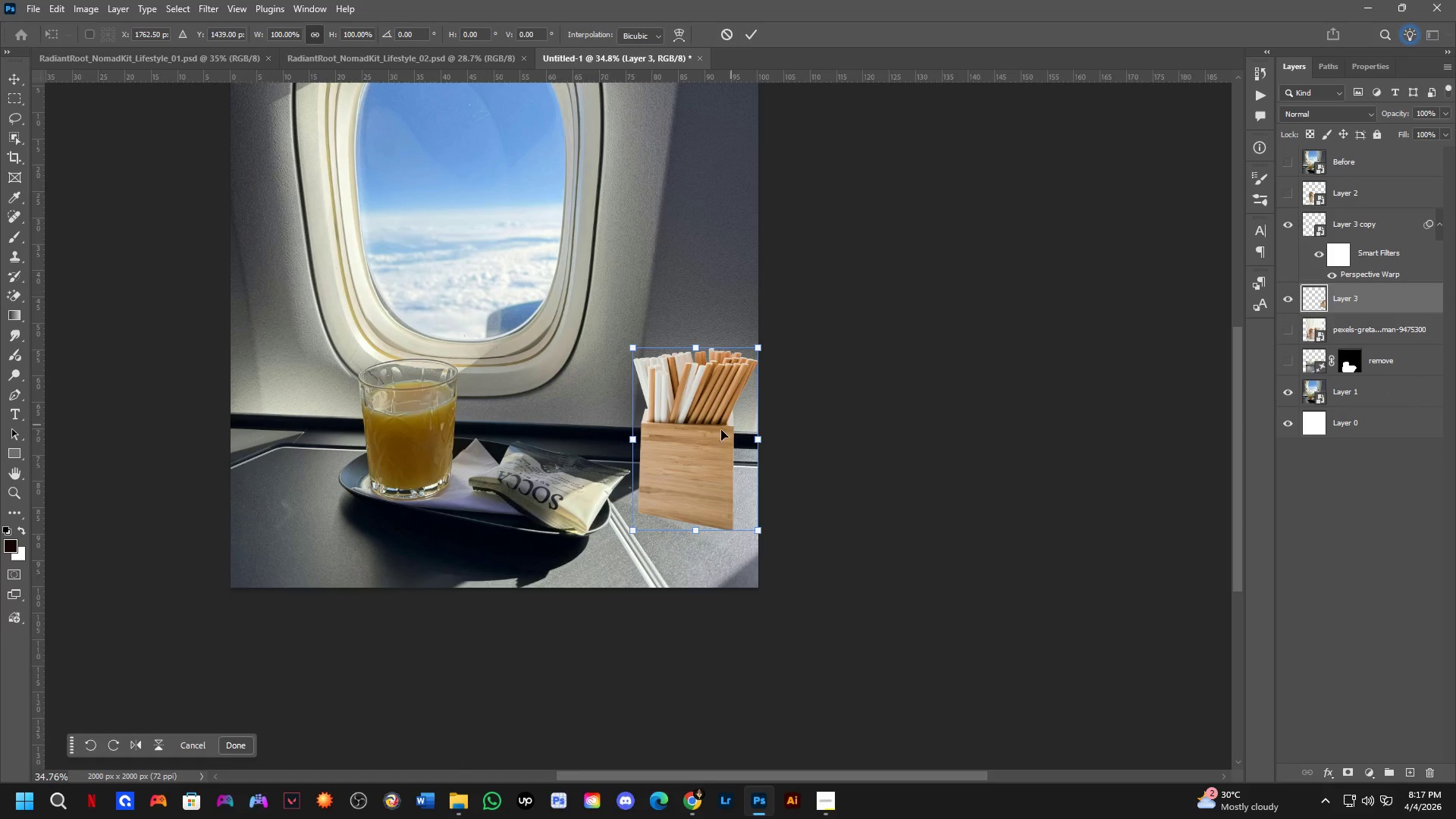 
right_click([701, 442])
 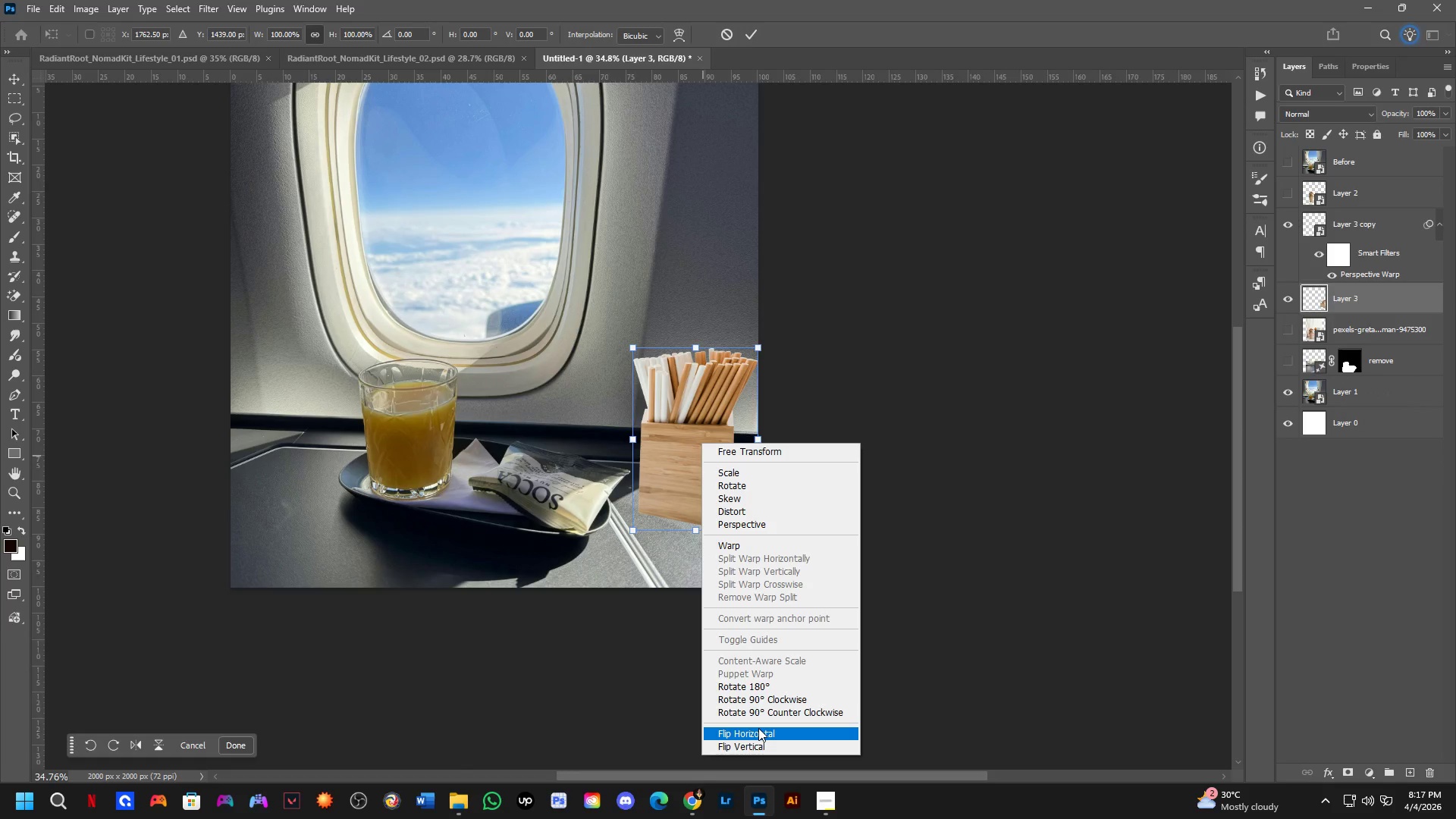 
left_click_drag(start_coordinate=[760, 737], to_coordinate=[762, 747])
 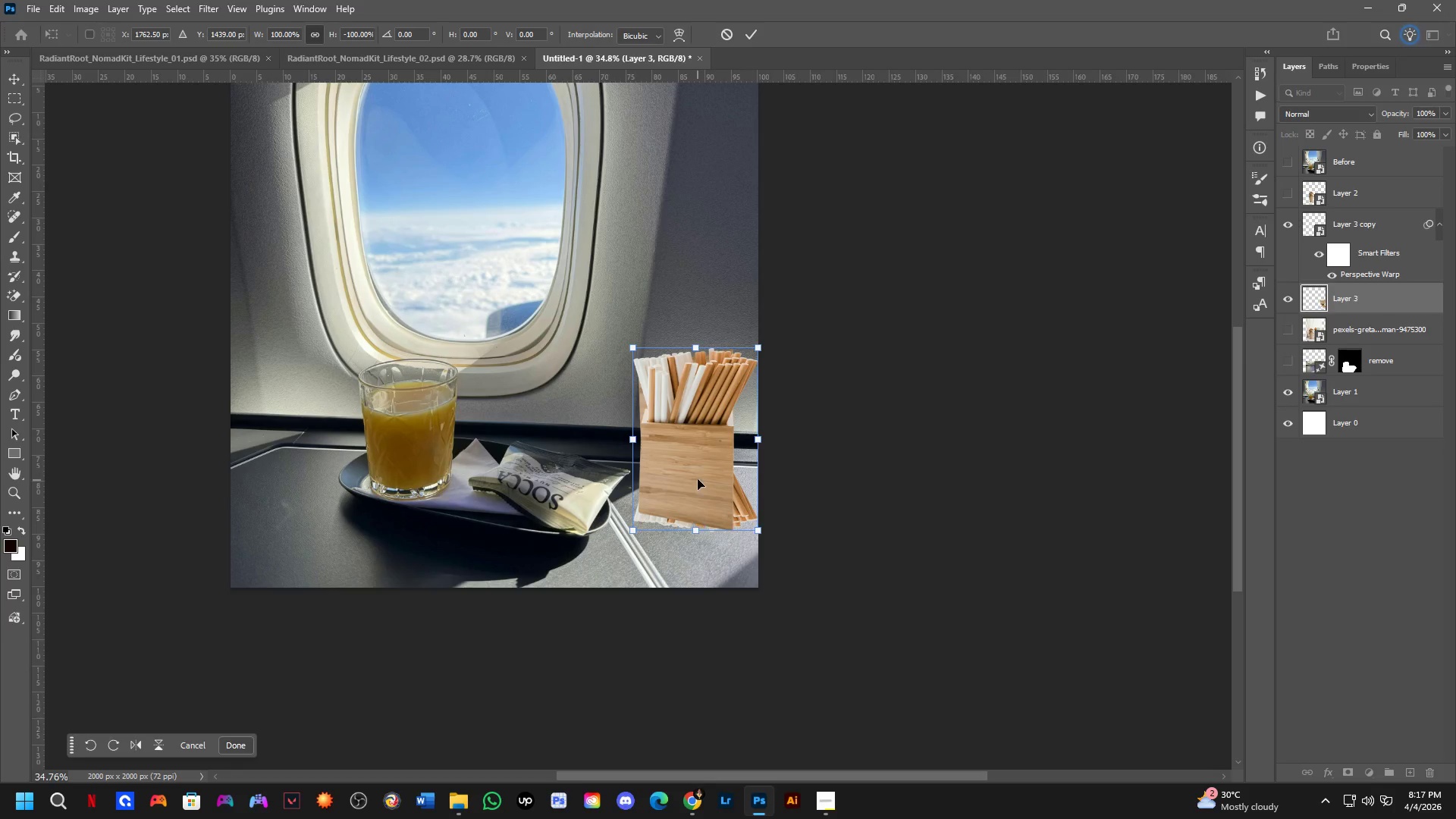 
left_click_drag(start_coordinate=[700, 470], to_coordinate=[673, 634])
 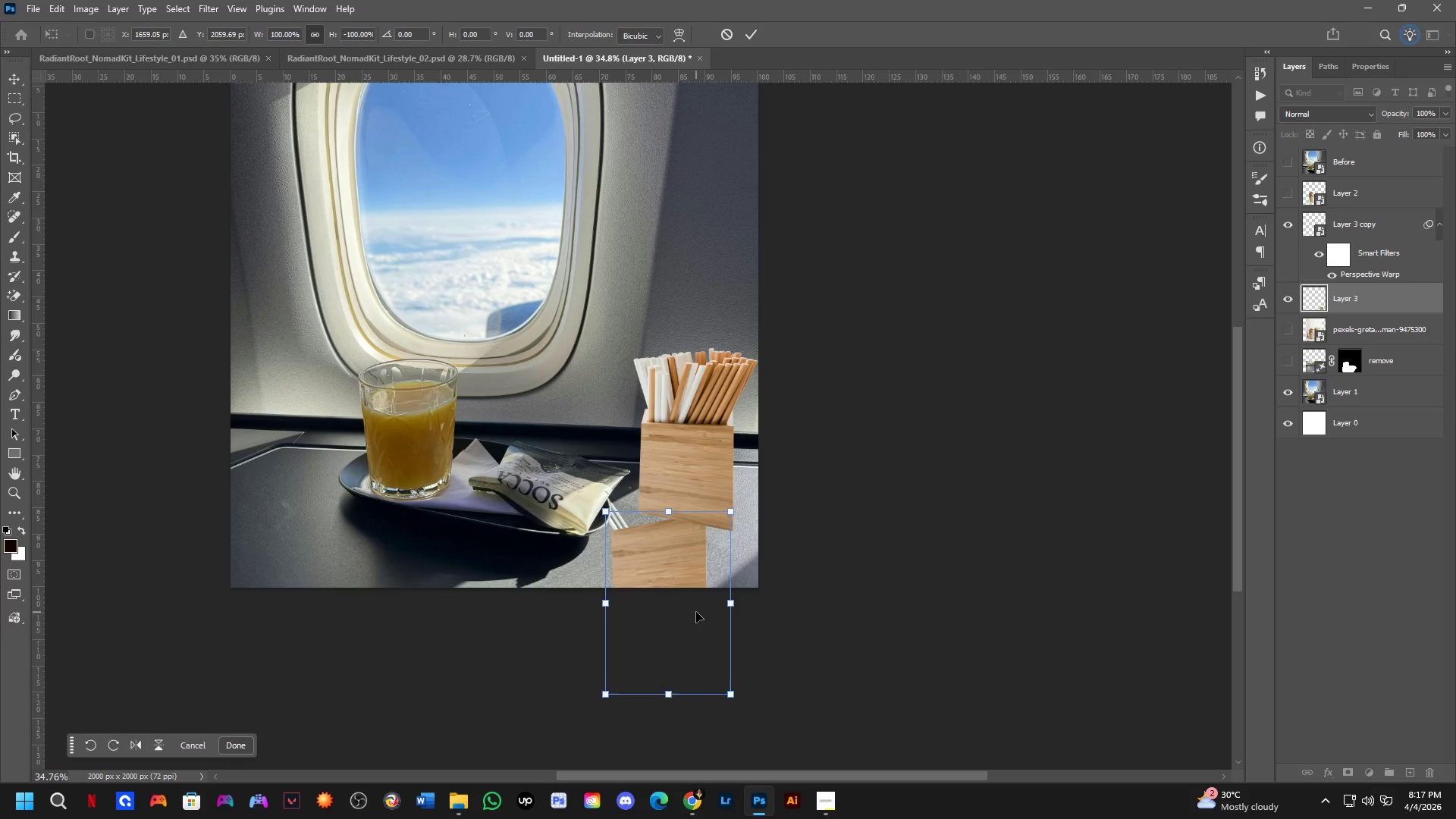 
right_click([677, 606])
 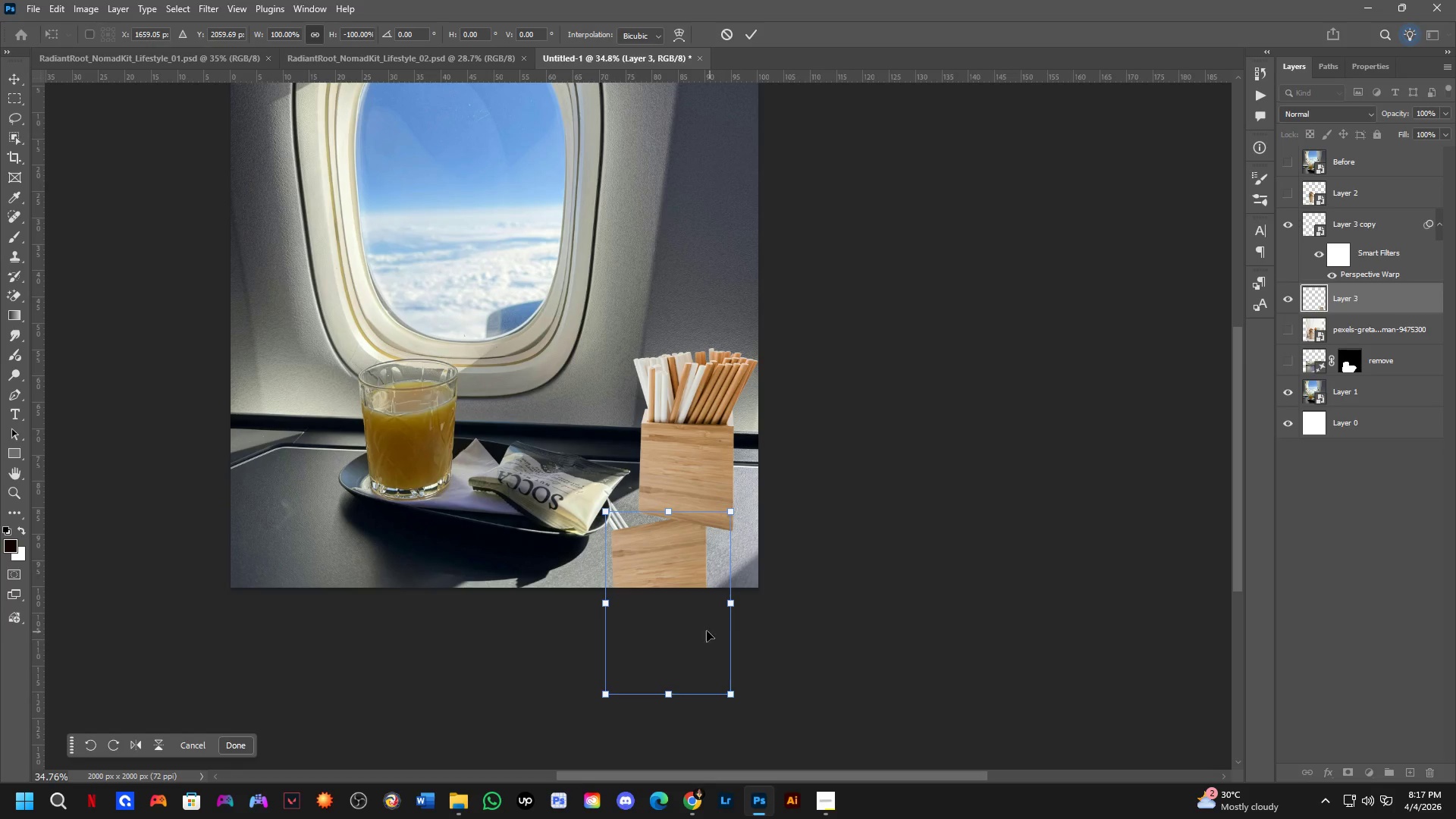 
right_click([683, 572])
 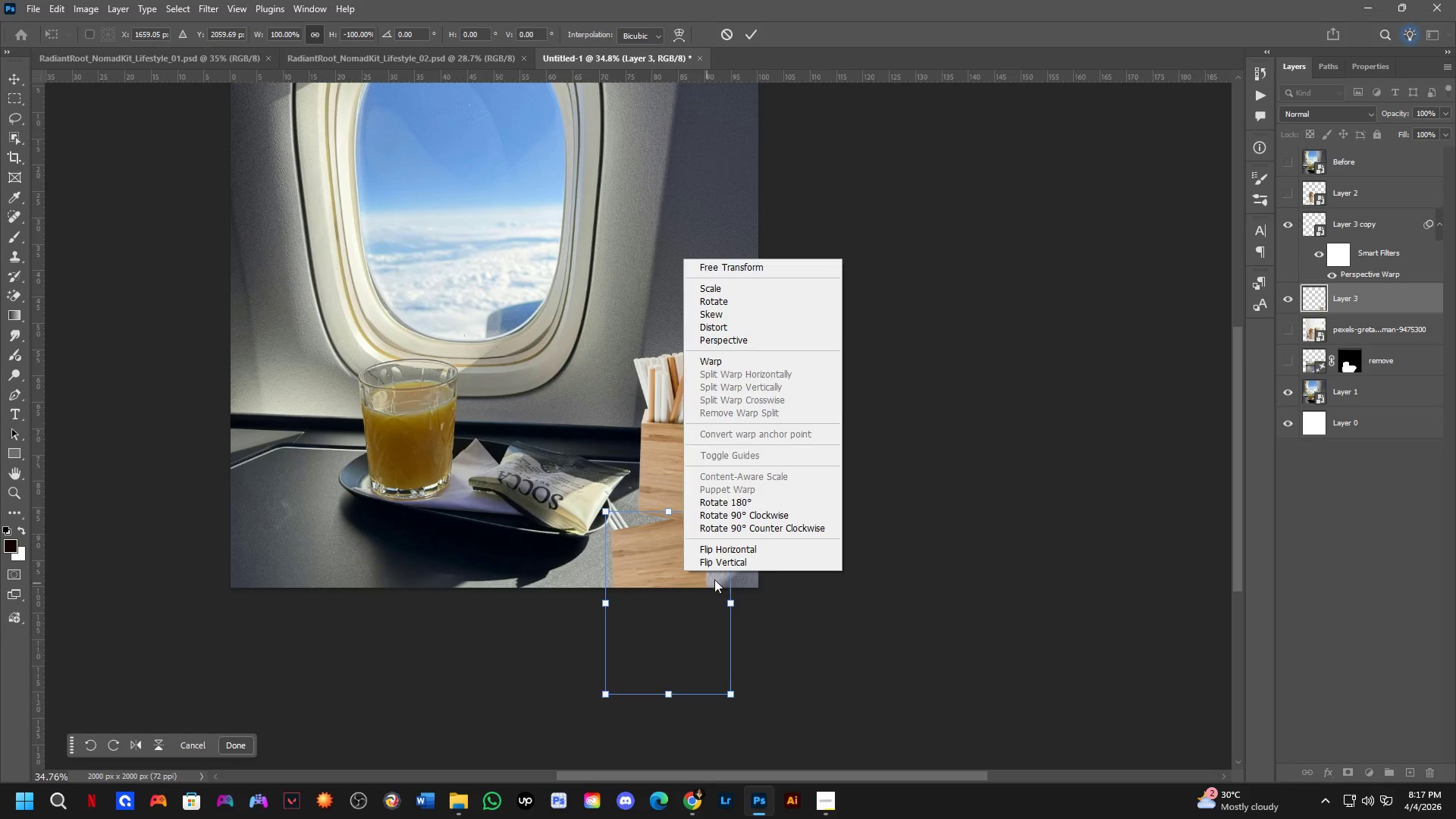 
left_click([727, 551])
 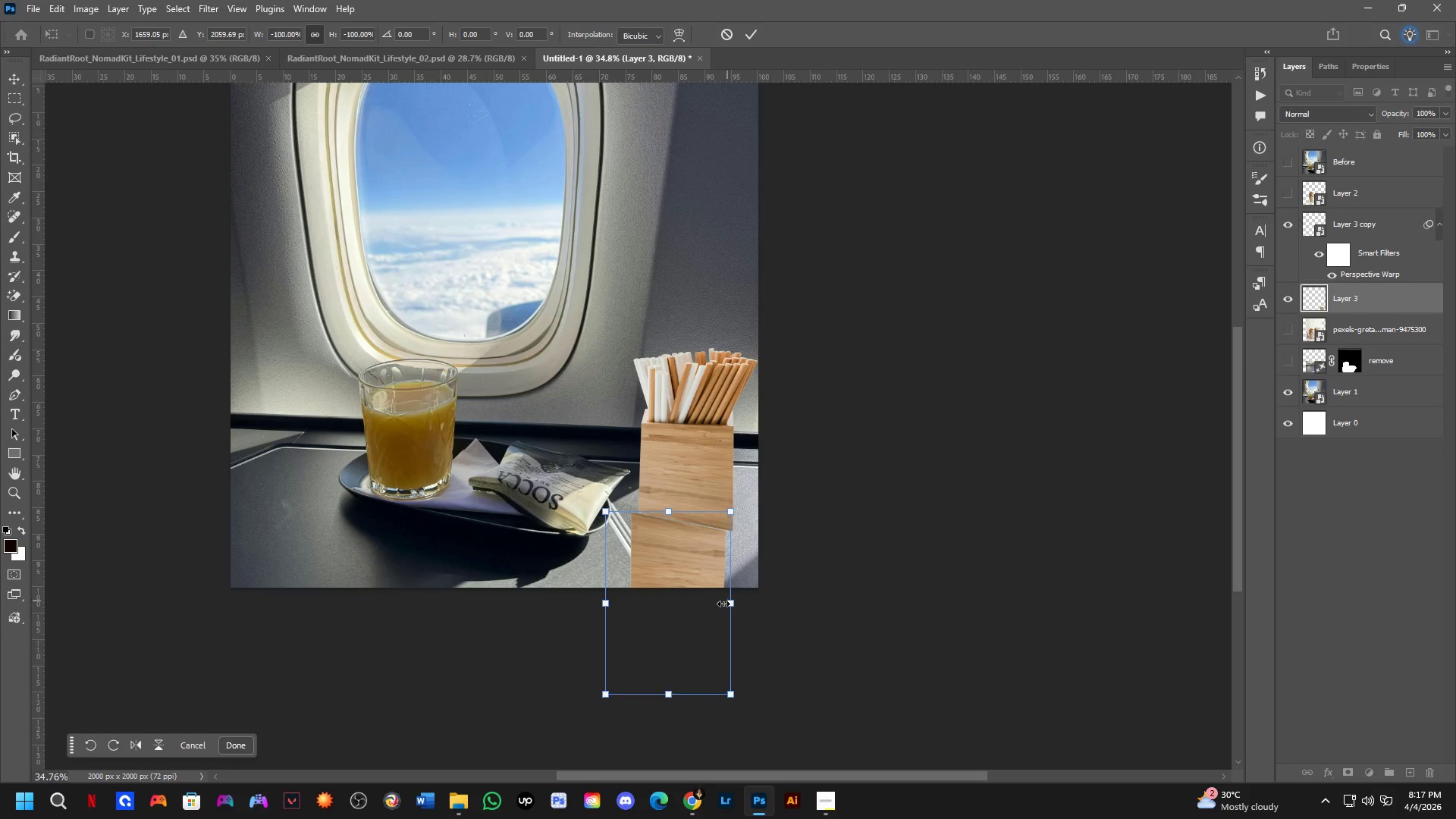 
left_click_drag(start_coordinate=[693, 604], to_coordinate=[680, 592])
 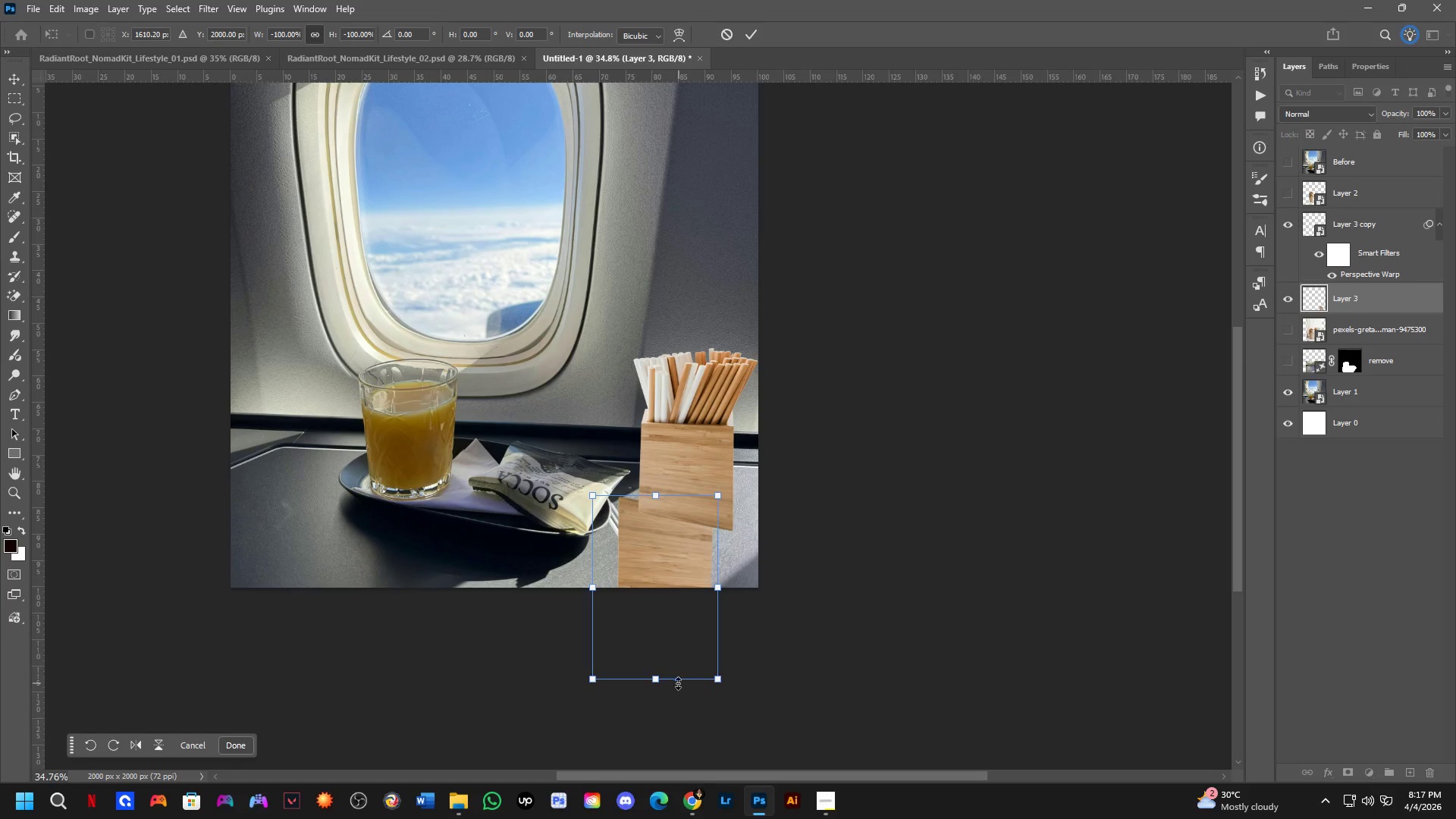 
hold_key(key=ControlLeft, duration=5.19)
left_click_drag(start_coordinate=[656, 679], to_coordinate=[613, 629])
 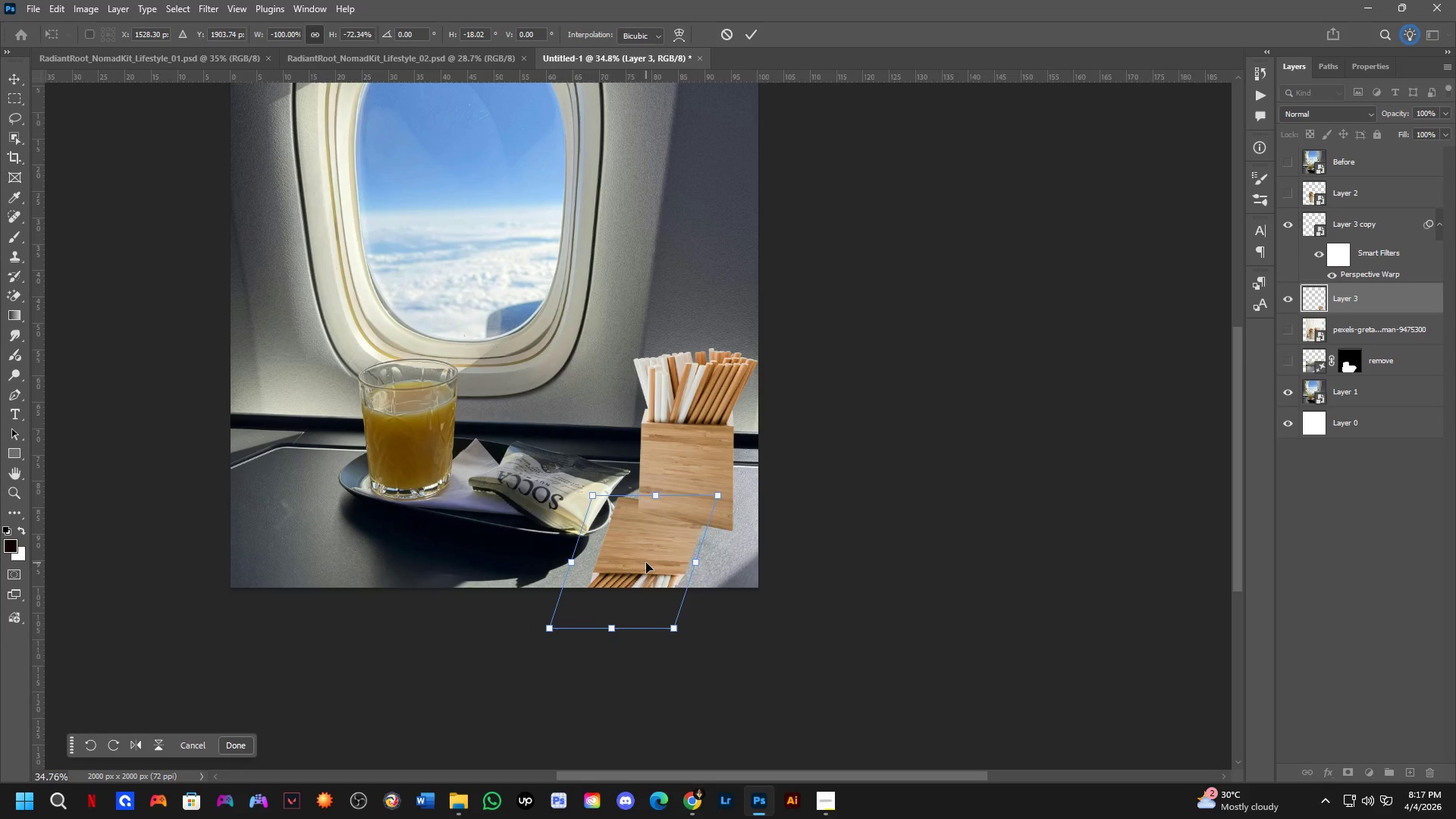 
left_click_drag(start_coordinate=[647, 563], to_coordinate=[657, 573])
 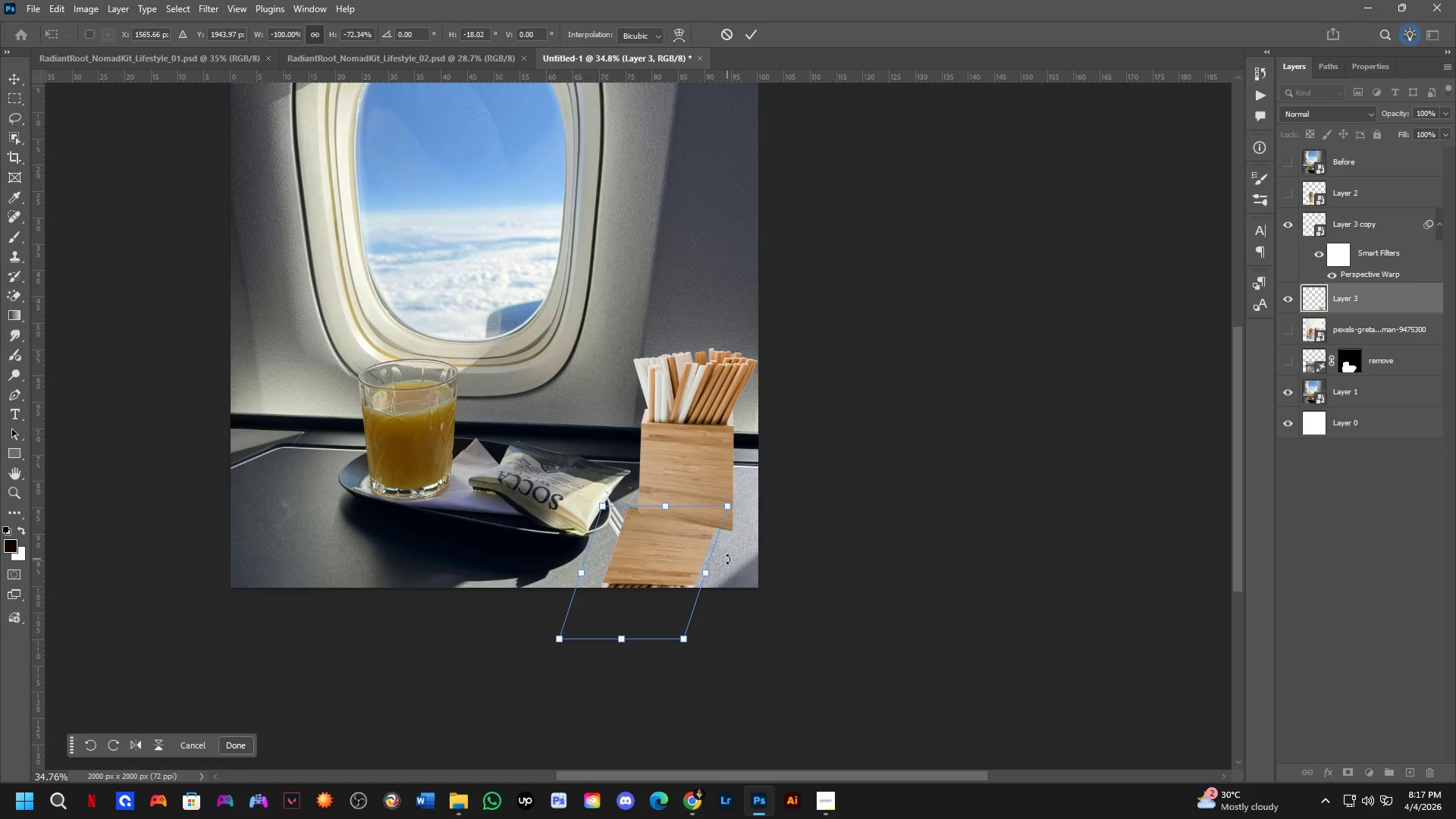 
left_click_drag(start_coordinate=[736, 560], to_coordinate=[742, 570])
 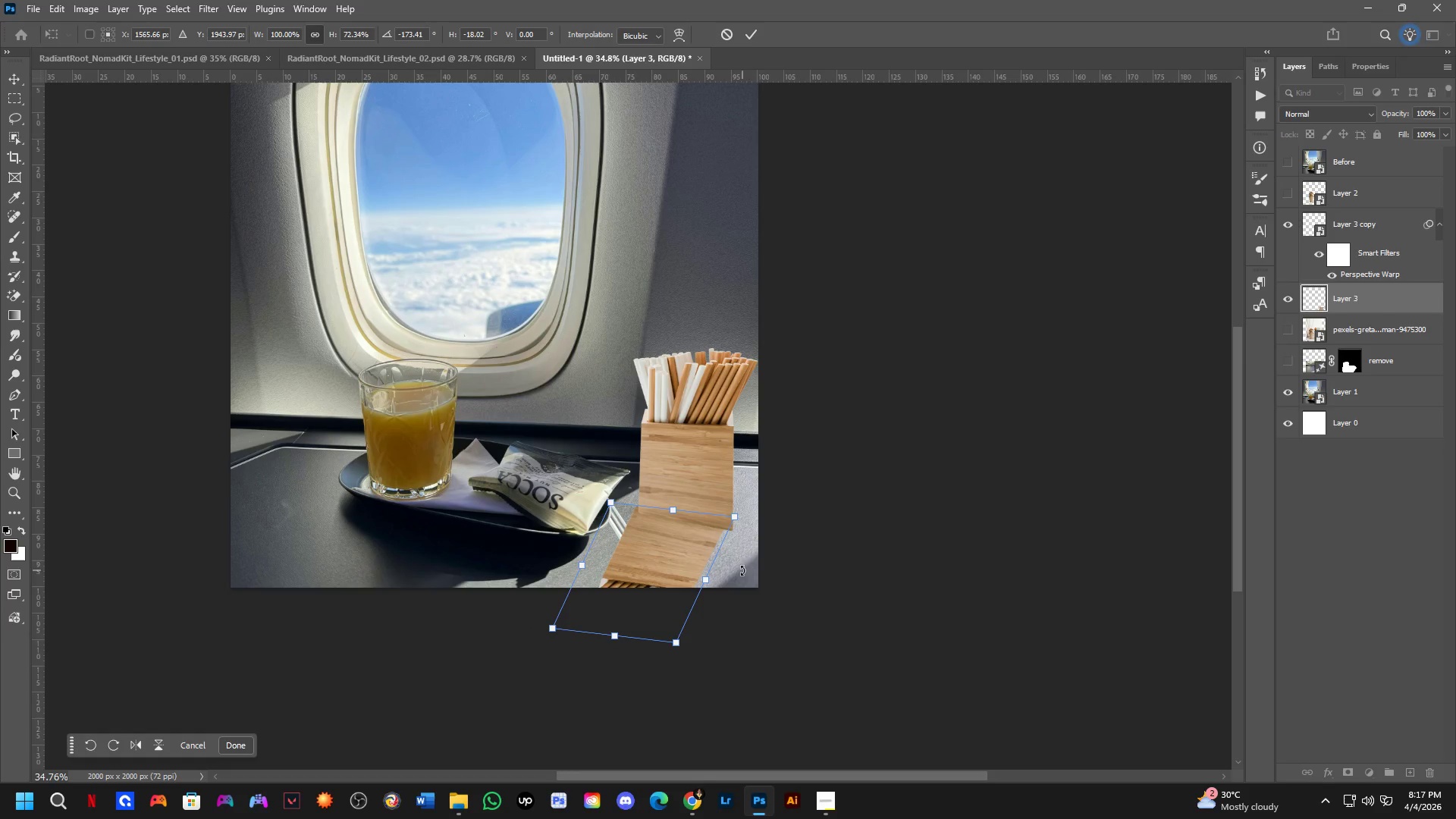 
hold_key(key=ControlLeft, duration=1.25)
left_click_drag(start_coordinate=[673, 557], to_coordinate=[676, 544])
 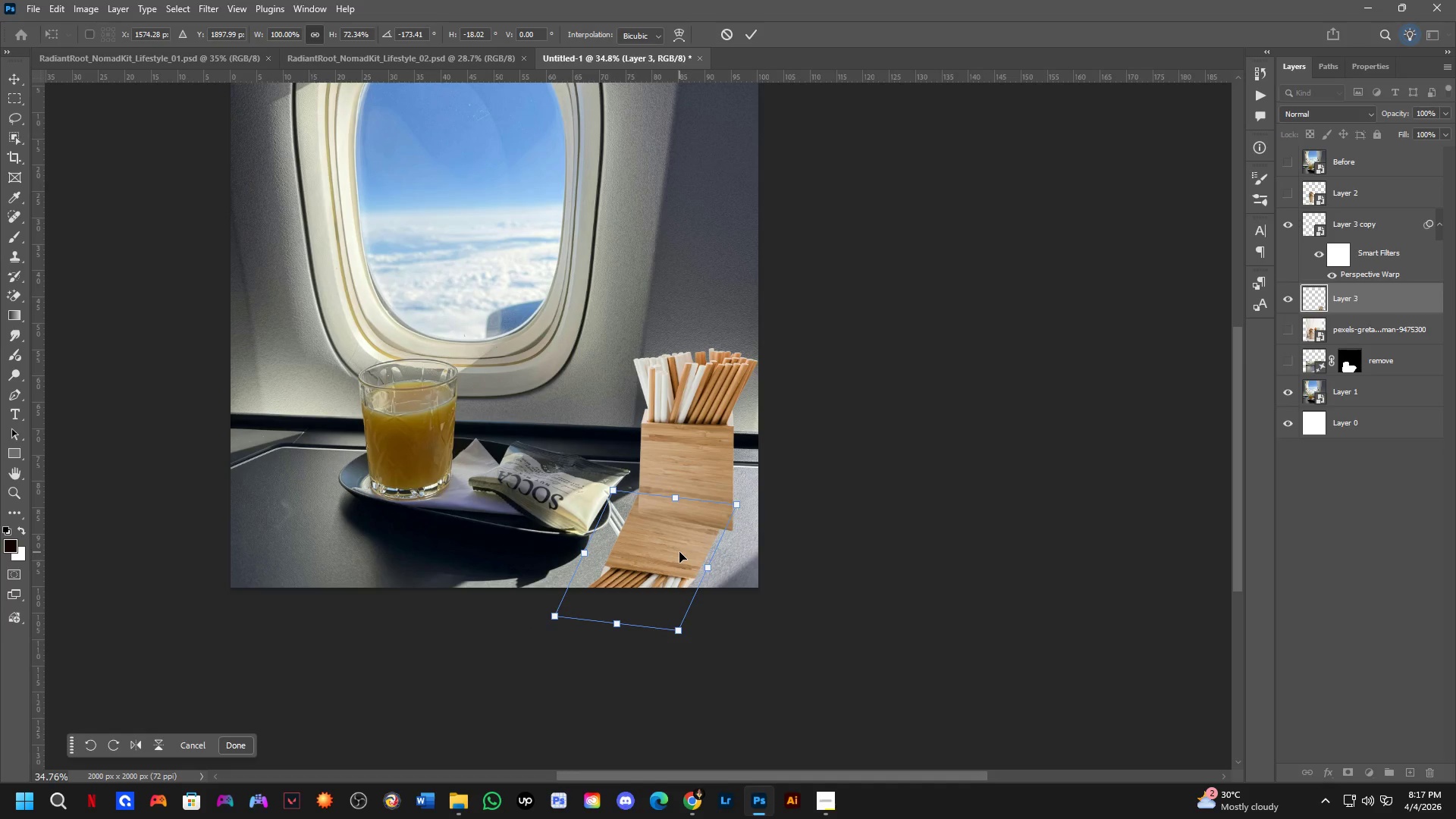 
key(NumpadEnter)
 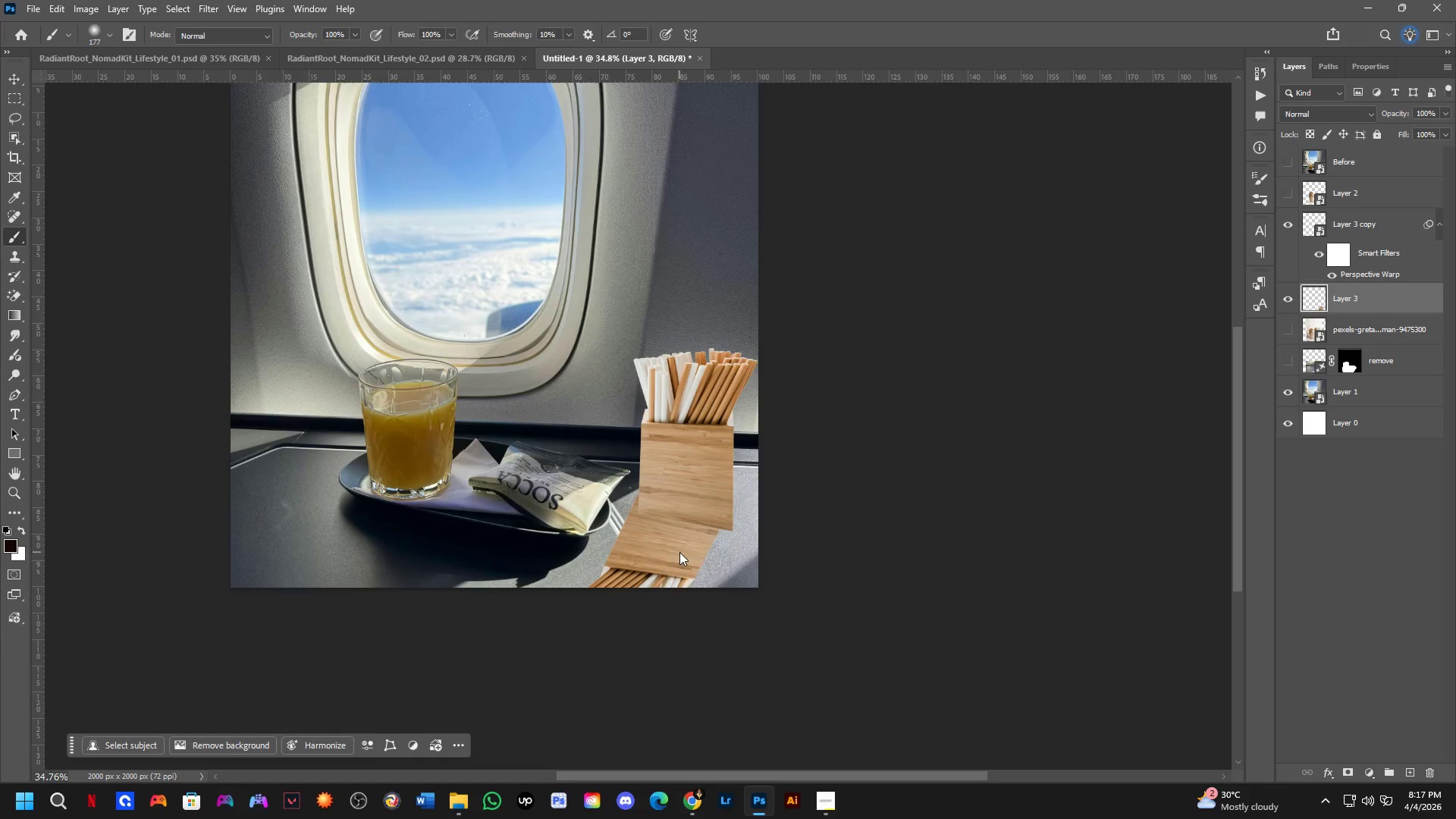 
hold_key(key=ControlLeft, duration=0.36)
left_click([661, 530])
 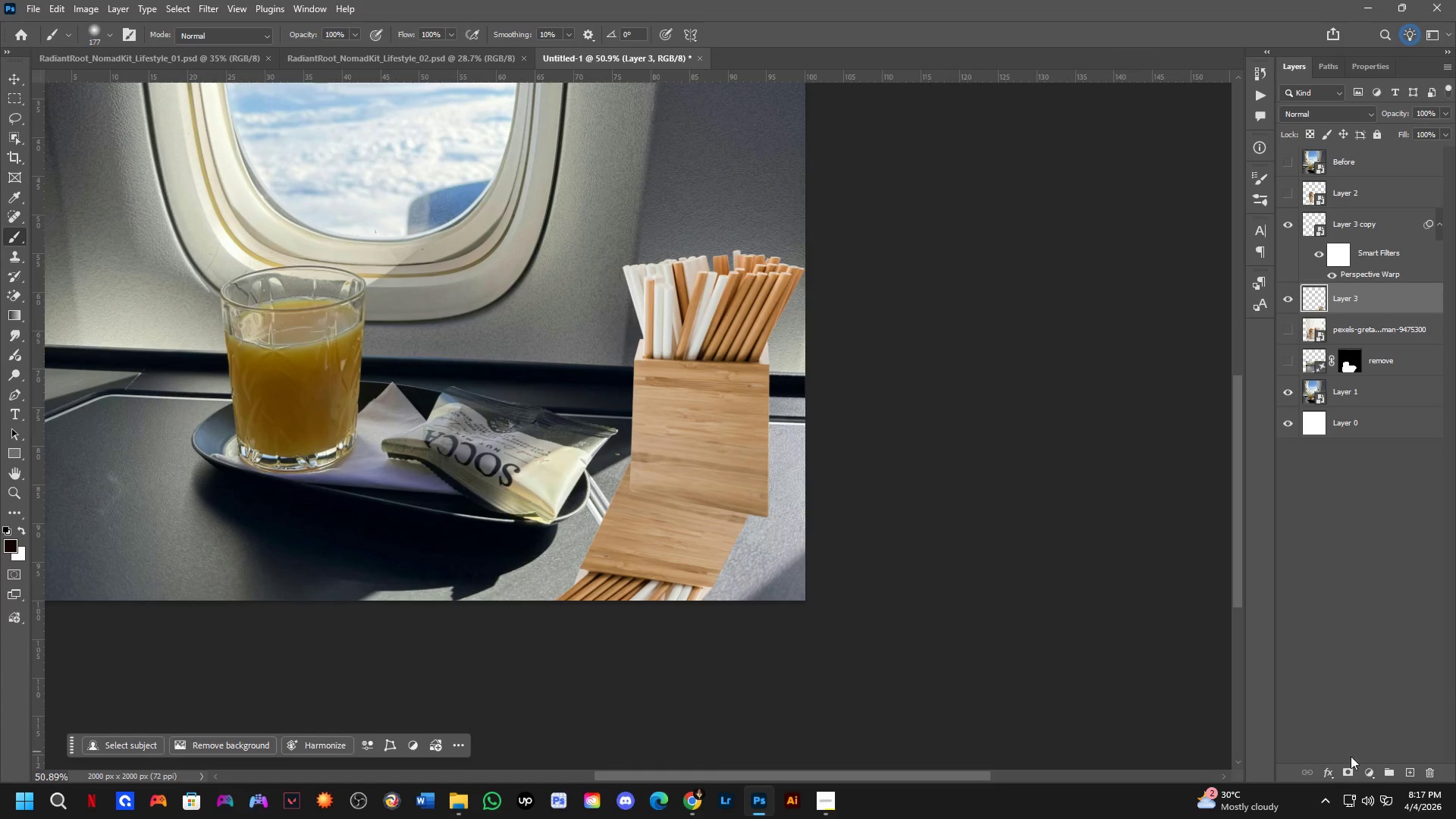 
scroll: coordinate [651, 558], scroll_direction: up, amount: 4.0
 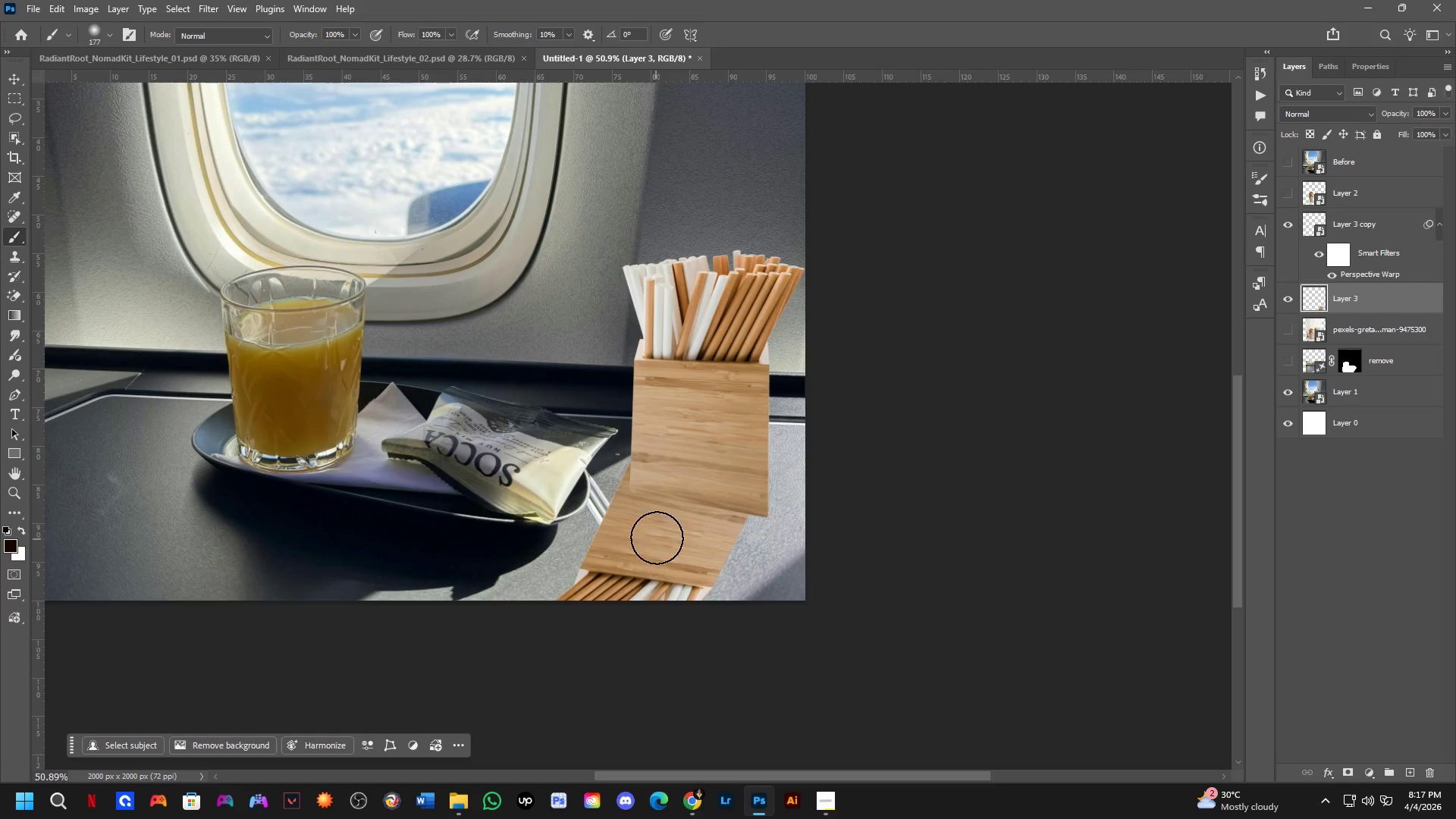 
left_click([1370, 773])
 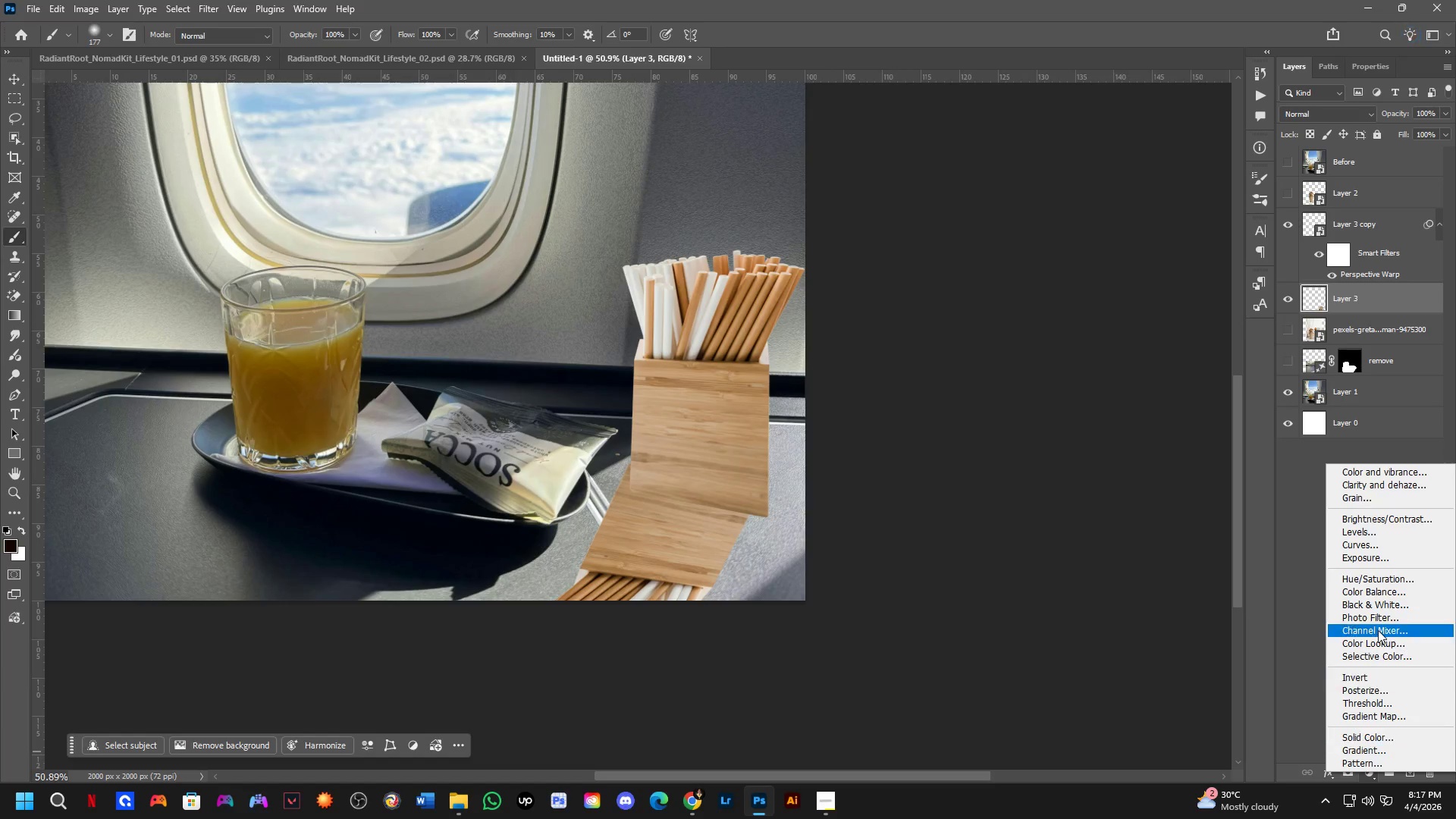 
left_click_drag(start_coordinate=[1379, 601], to_coordinate=[1384, 576])
 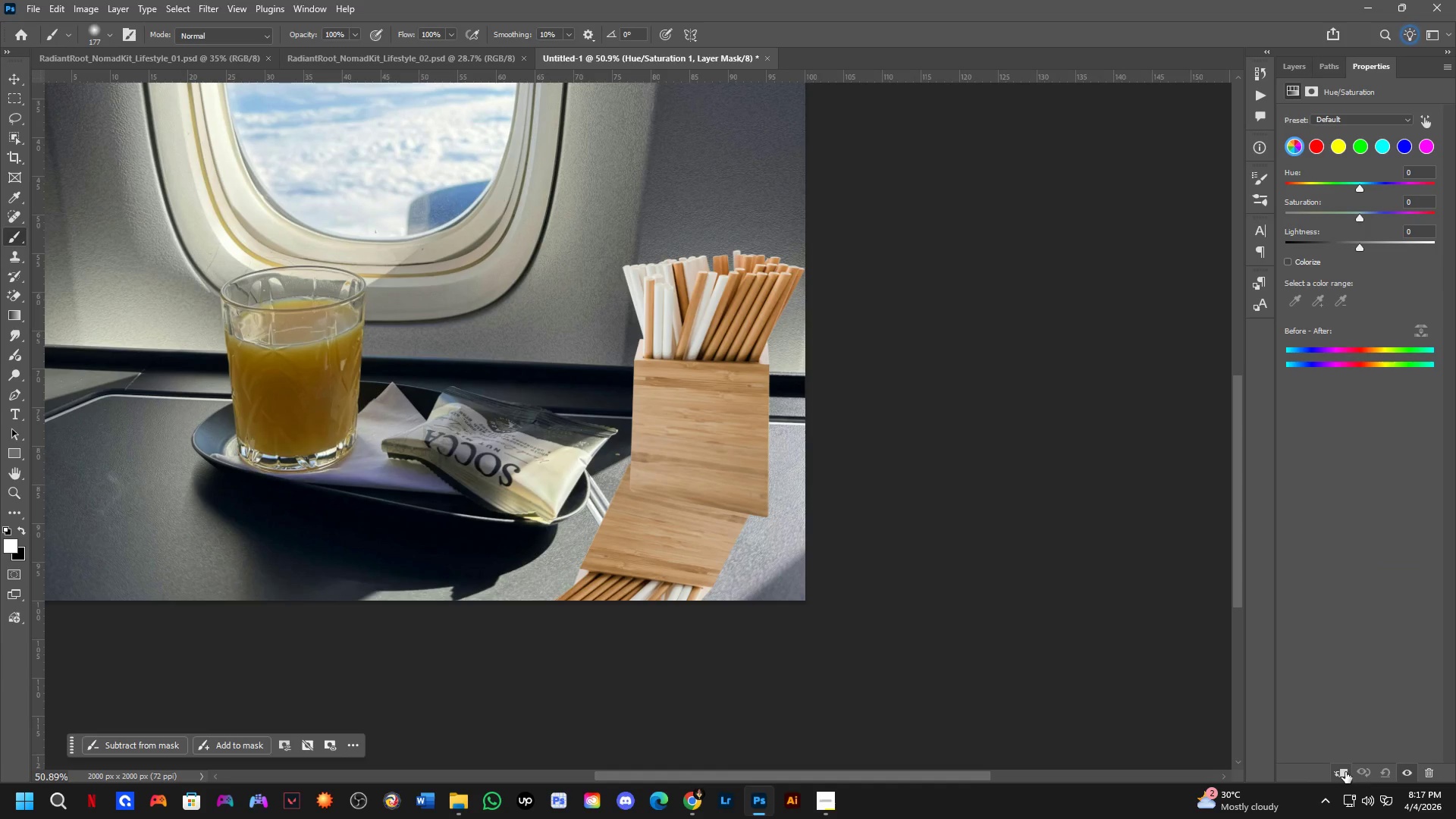 
left_click([1345, 772])
 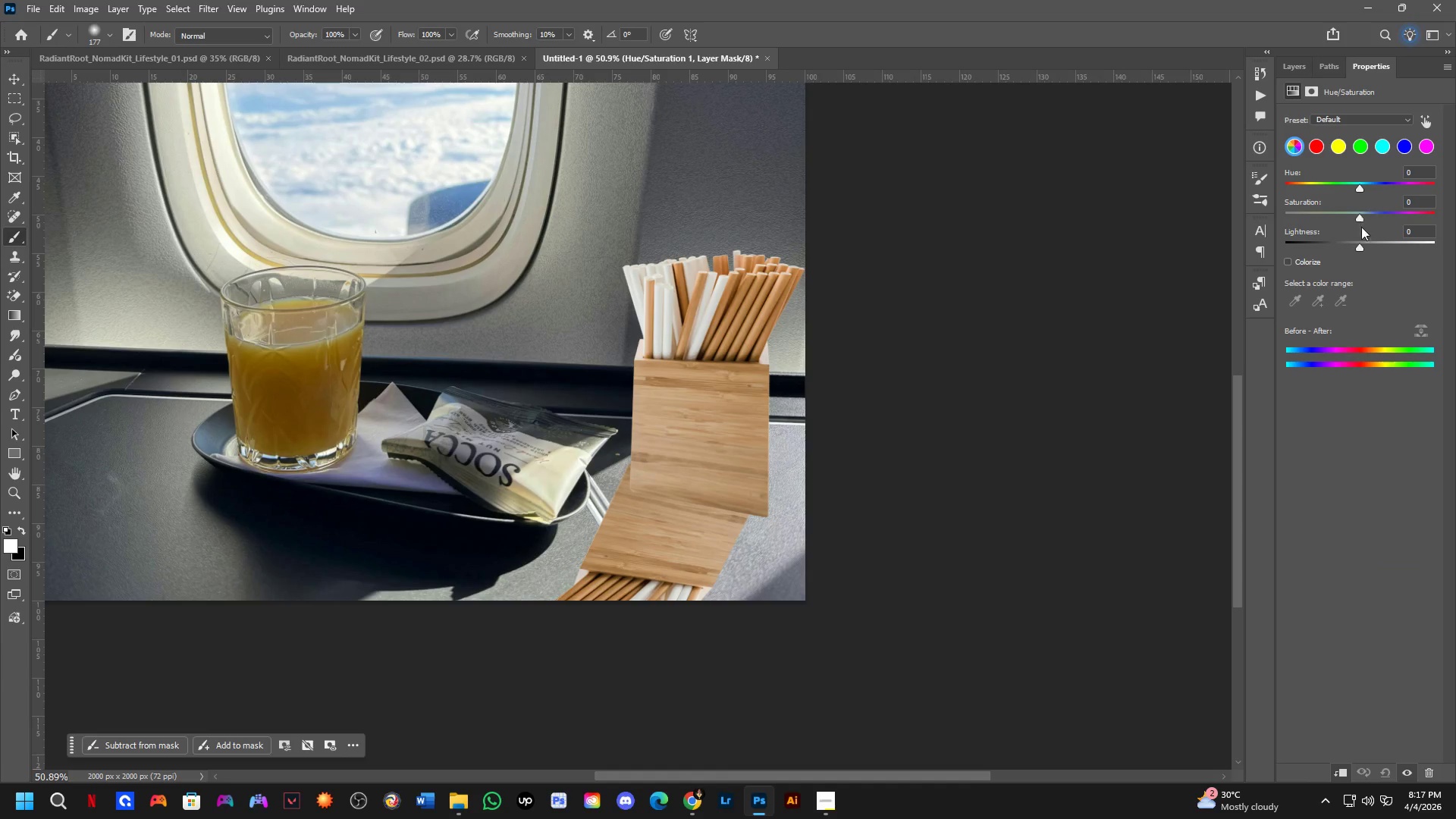 
left_click_drag(start_coordinate=[1356, 247], to_coordinate=[1201, 266])
 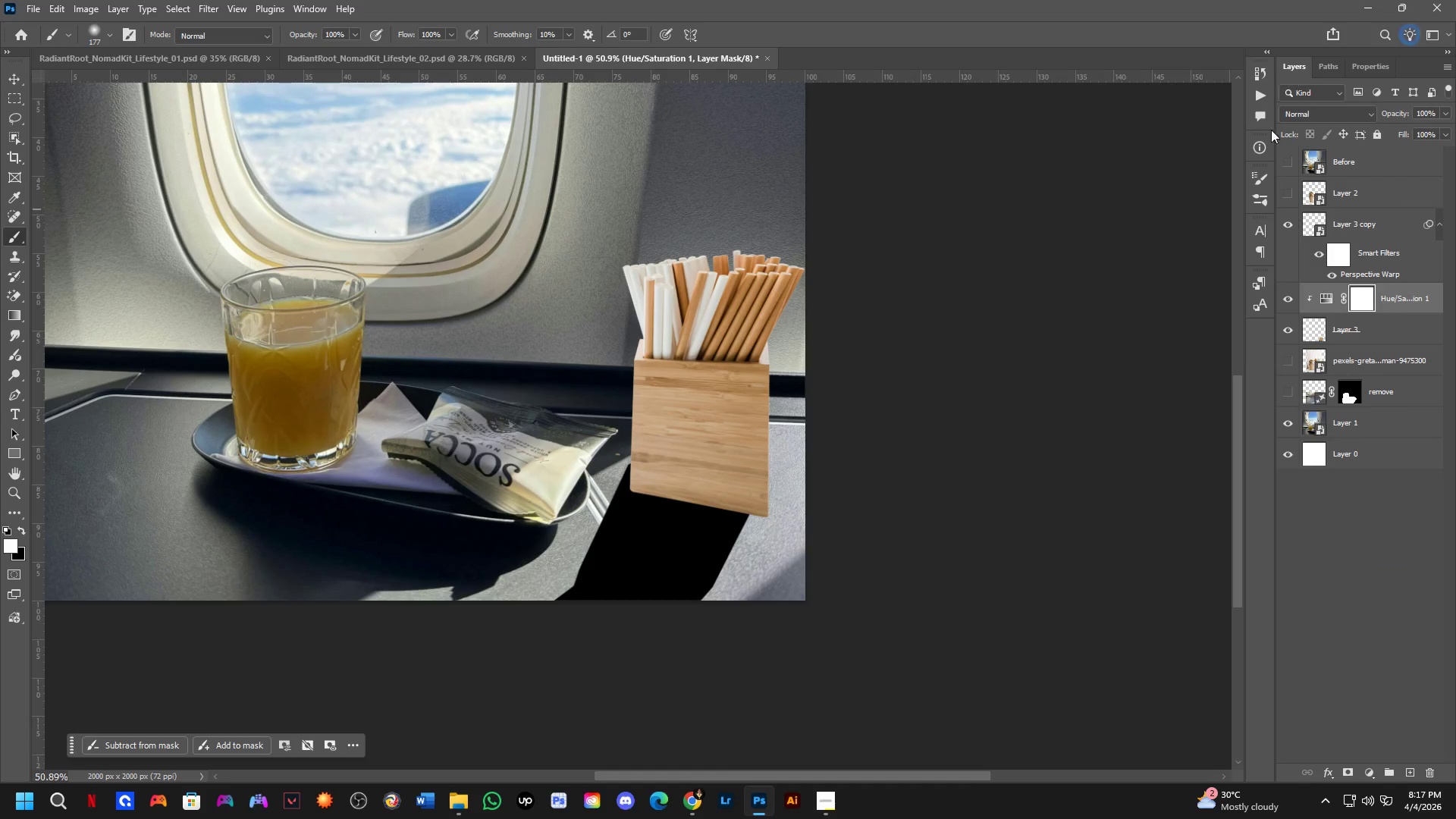 
hold_key(key=ShiftLeft, duration=0.38)
left_click([1373, 327])
 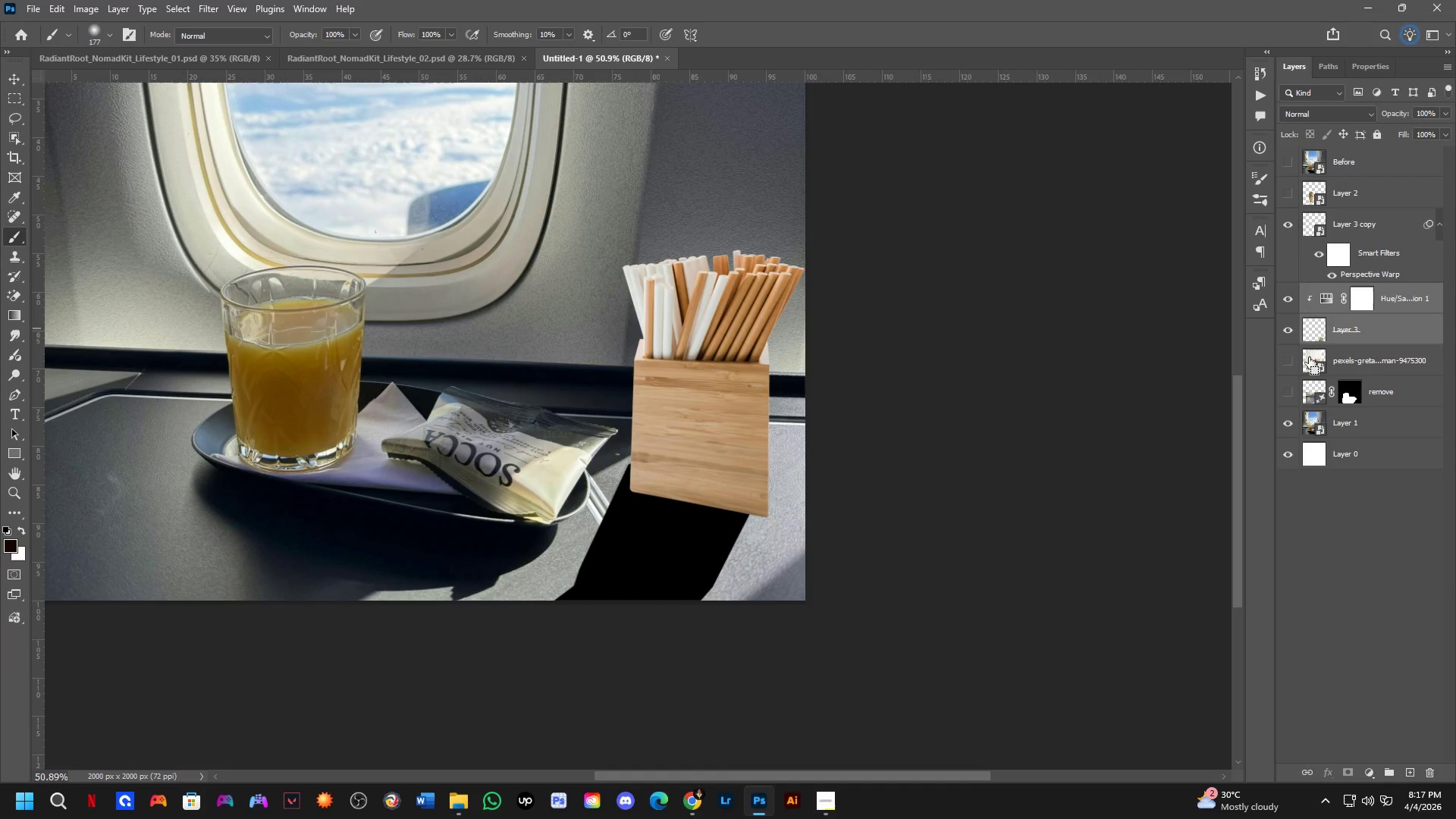 
key(Control+E)
 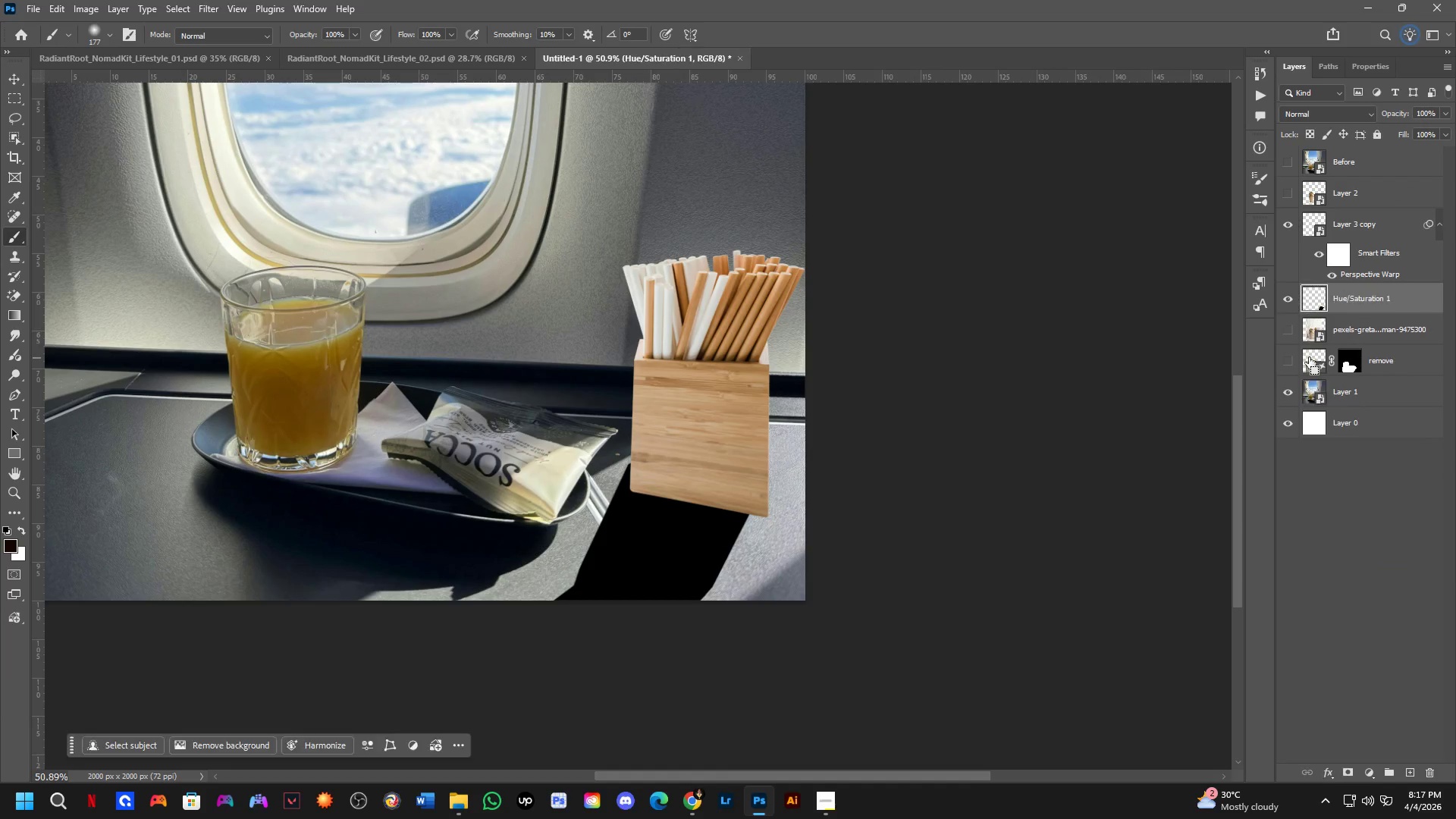 
key(Control+T)
 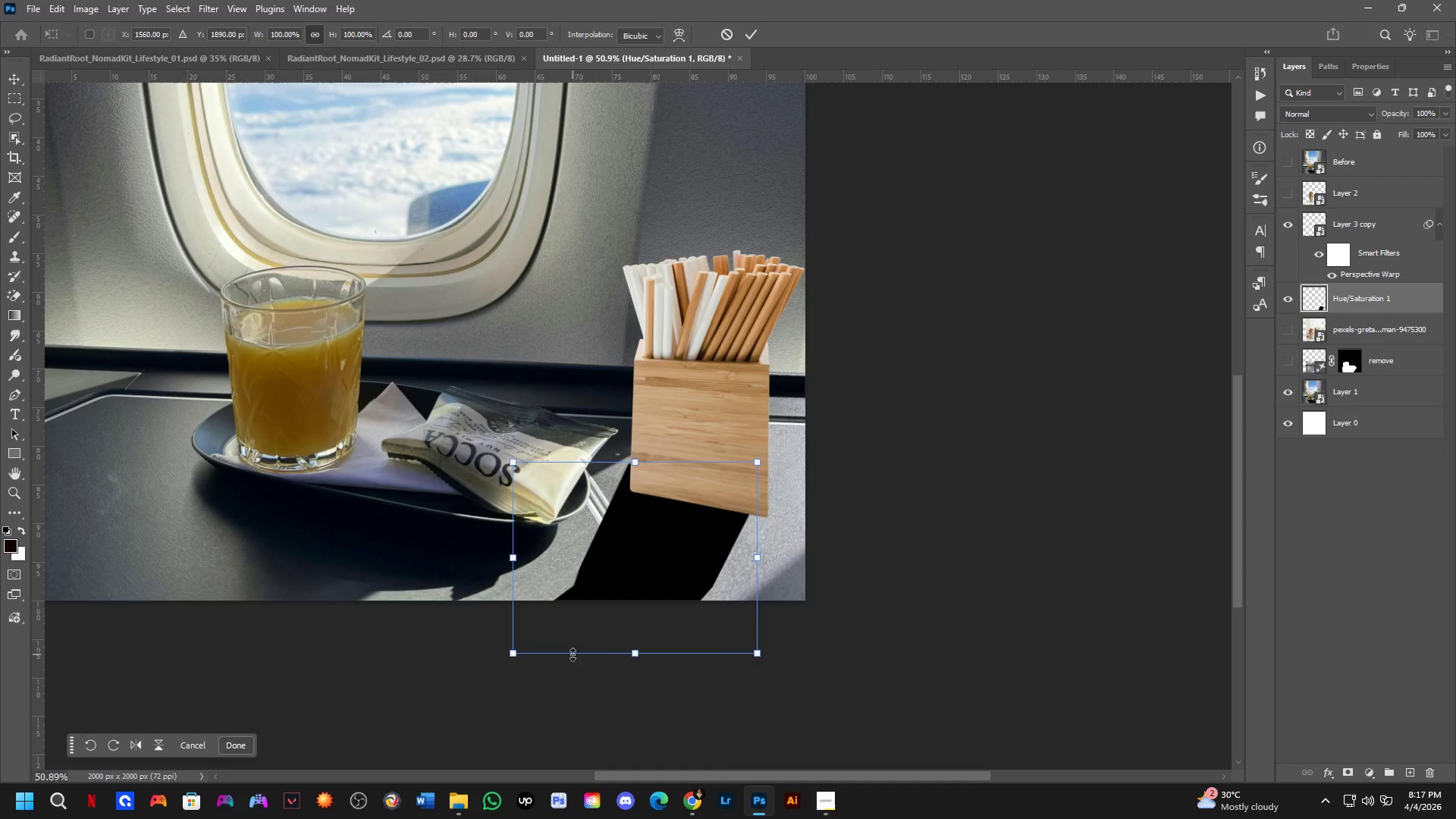 
hold_key(key=ControlLeft, duration=2.48)
left_click_drag(start_coordinate=[636, 651], to_coordinate=[620, 611])
 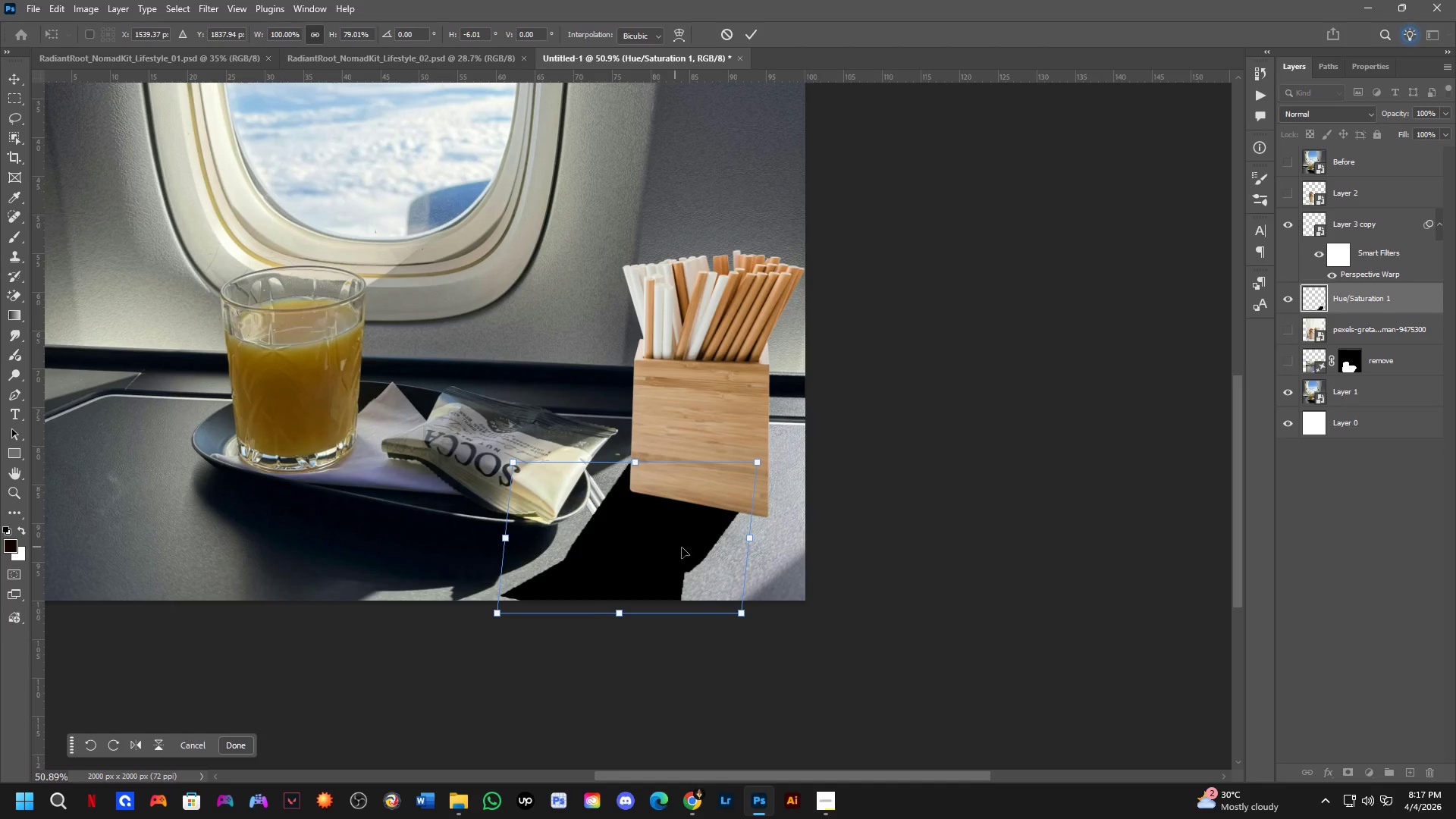 
hold_key(key=ControlLeft, duration=1.06)
left_click_drag(start_coordinate=[617, 614], to_coordinate=[620, 619])
 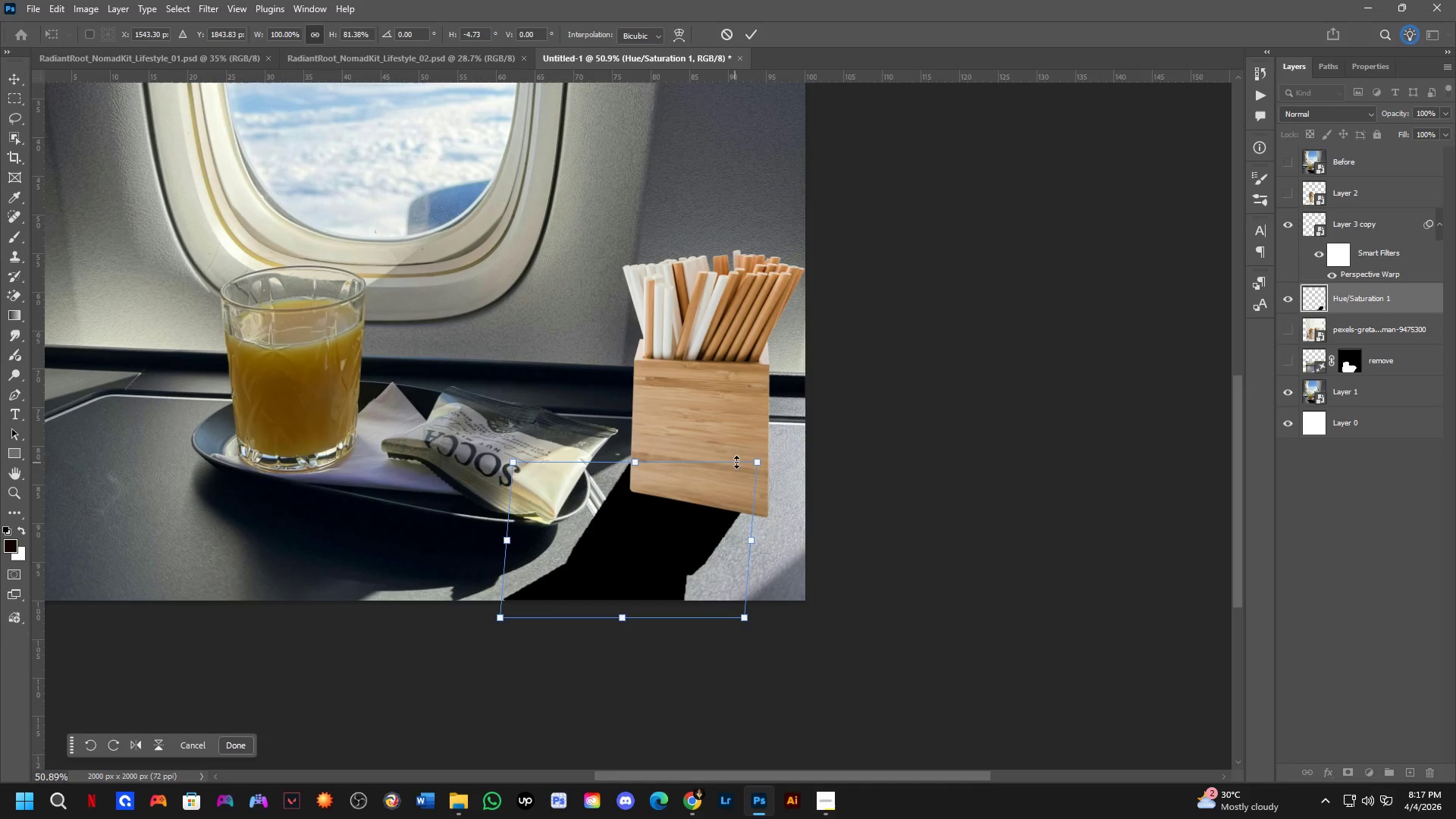 
hold_key(key=ControlLeft, duration=0.95)
left_click_drag(start_coordinate=[760, 463], to_coordinate=[766, 475])
 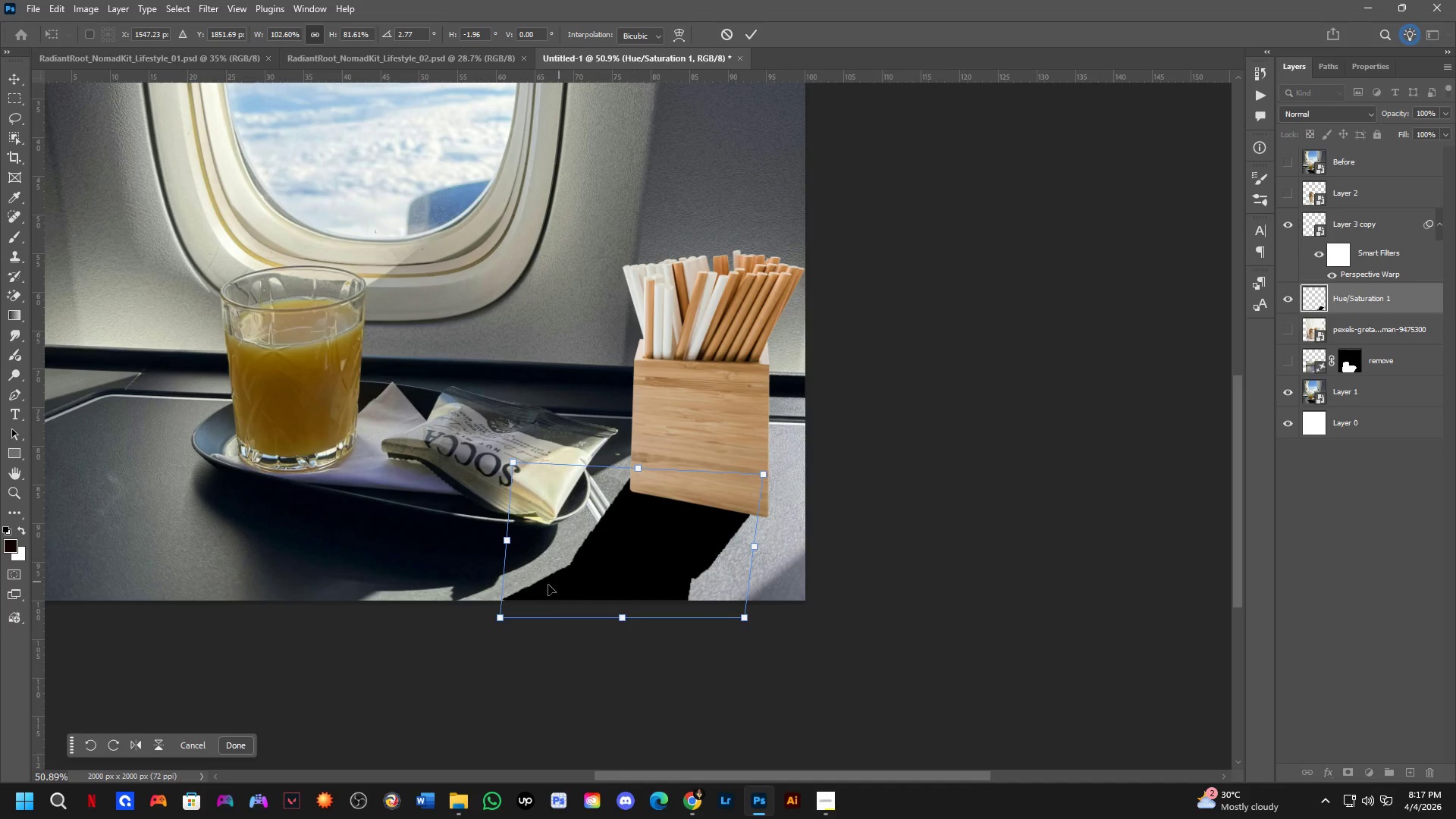 
hold_key(key=ControlLeft, duration=2.0)
left_click_drag(start_coordinate=[507, 540], to_coordinate=[485, 528])
 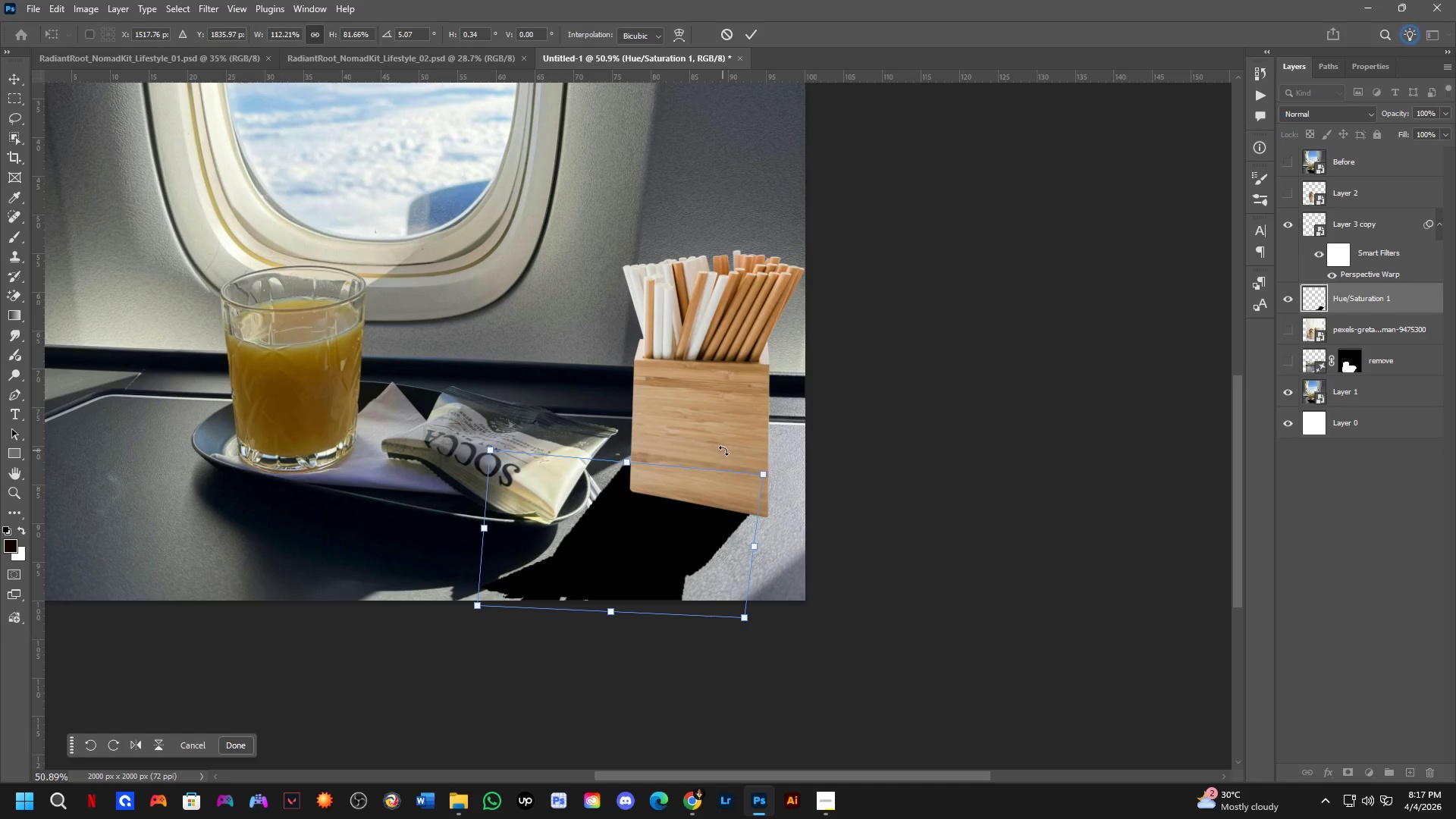 
left_click_drag(start_coordinate=[742, 444], to_coordinate=[761, 458])
 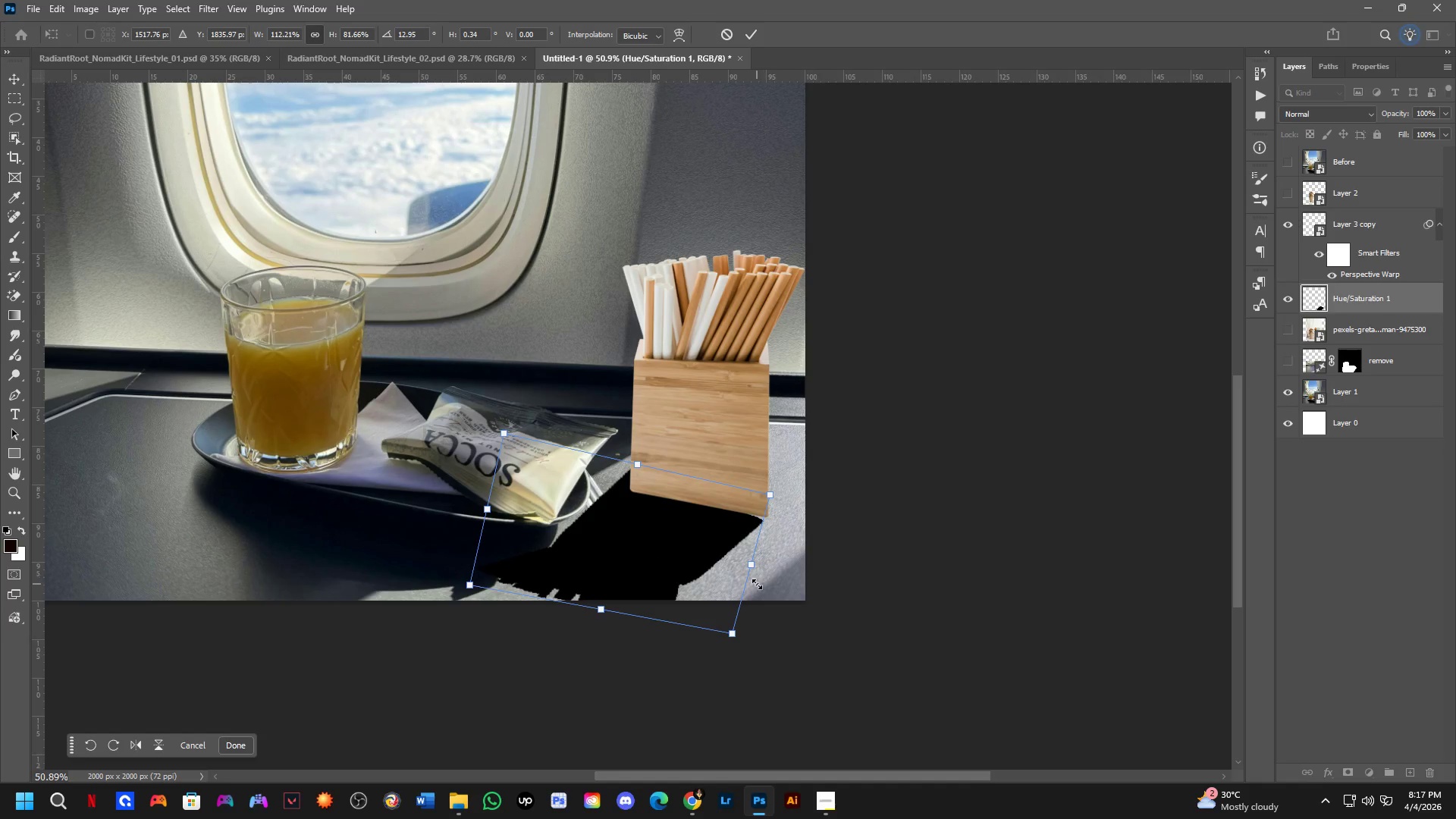 
hold_key(key=ControlLeft, duration=1.64)
left_click_drag(start_coordinate=[754, 566], to_coordinate=[745, 555])
 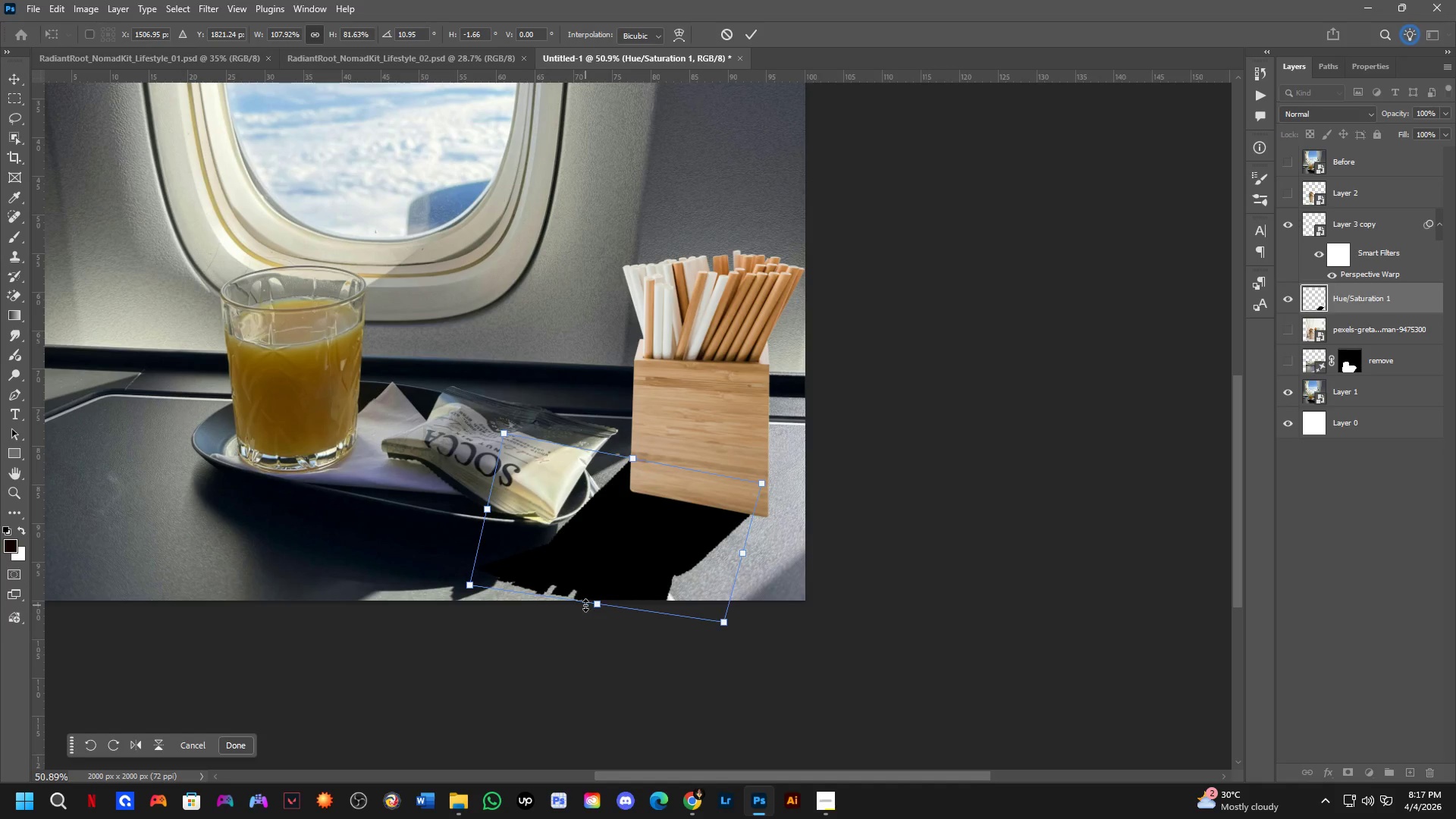 
left_click_drag(start_coordinate=[585, 606], to_coordinate=[538, 650])
 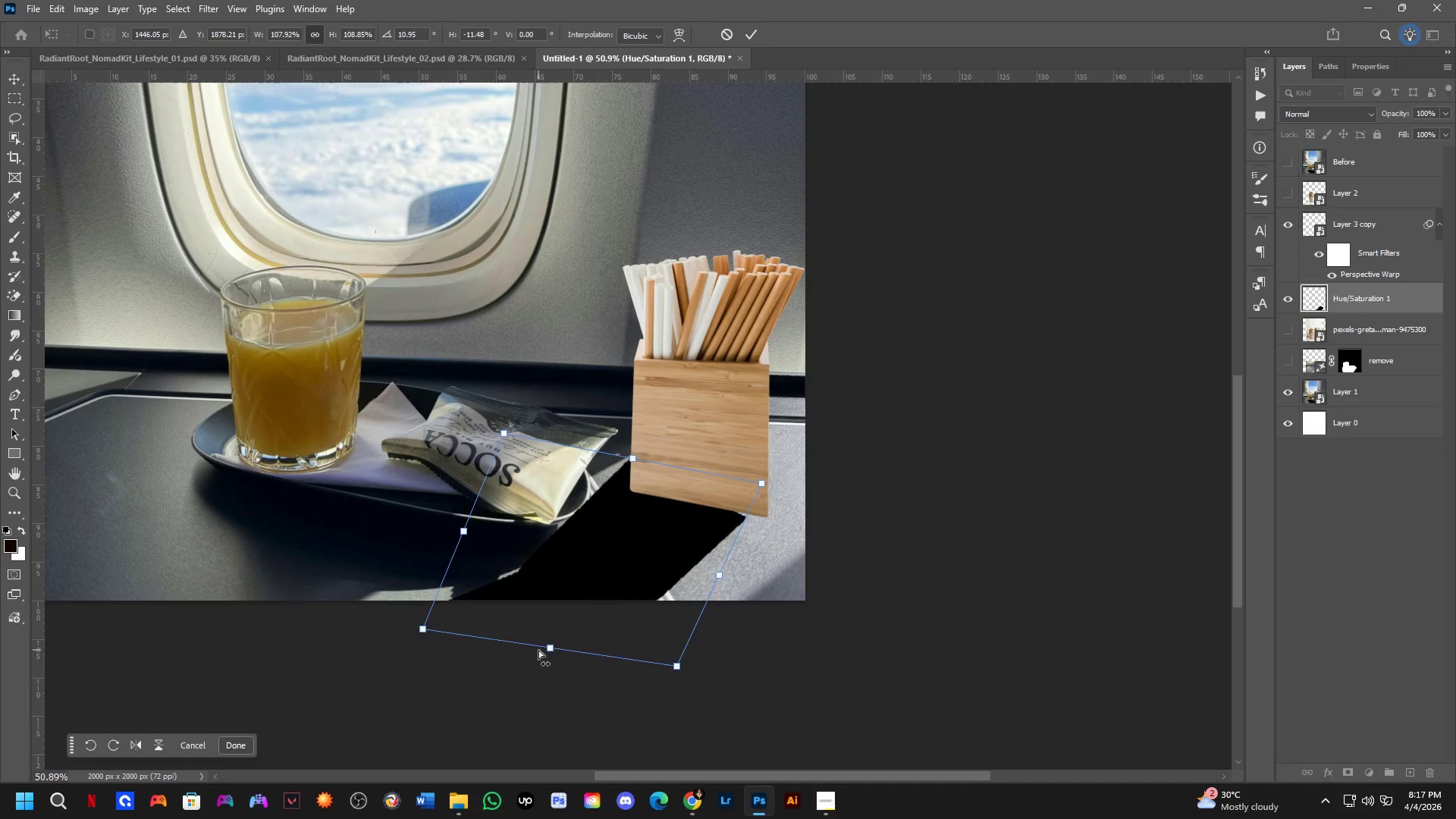 
key(Control+Z)
 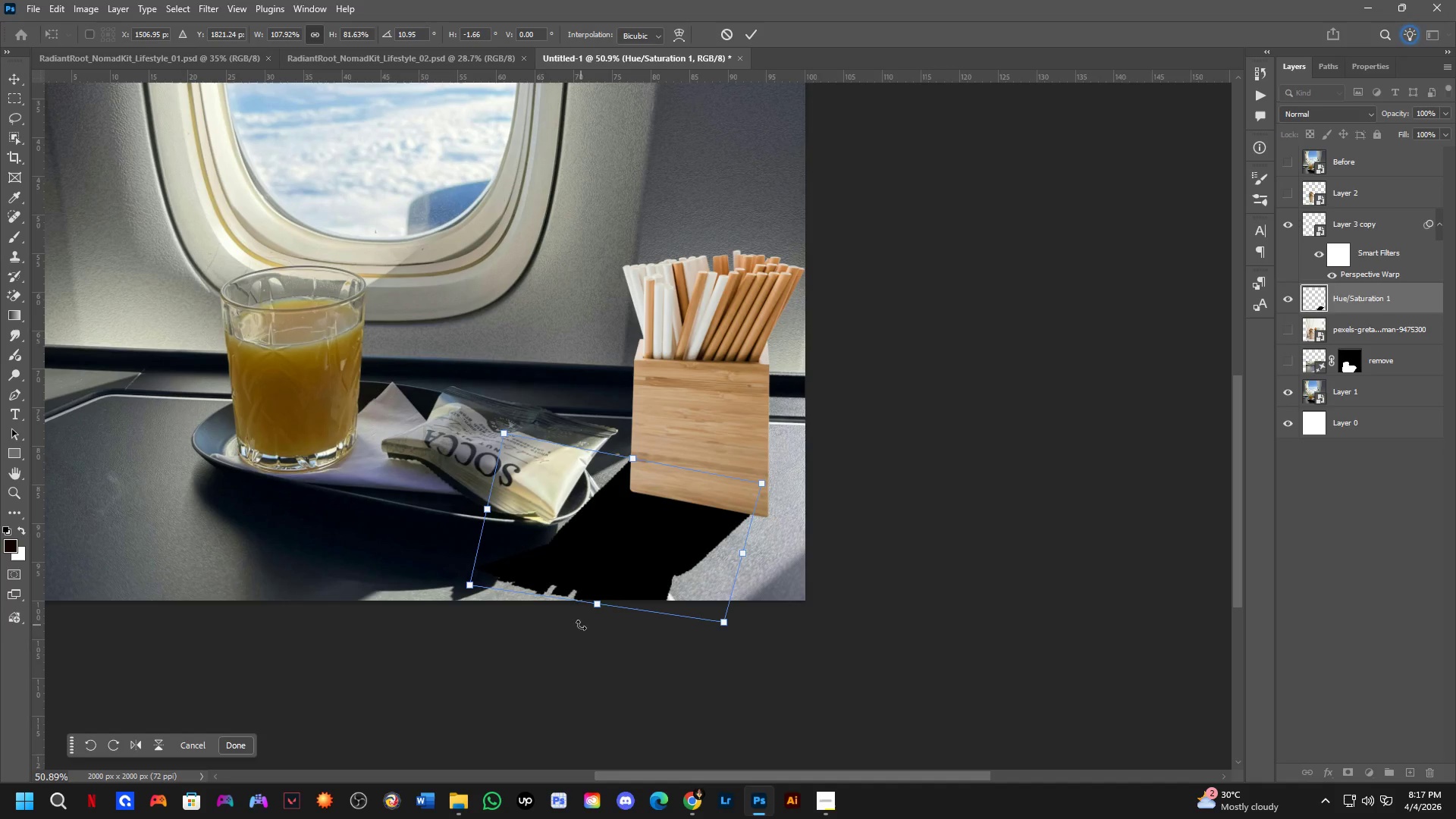 
key(NumpadEnter)
 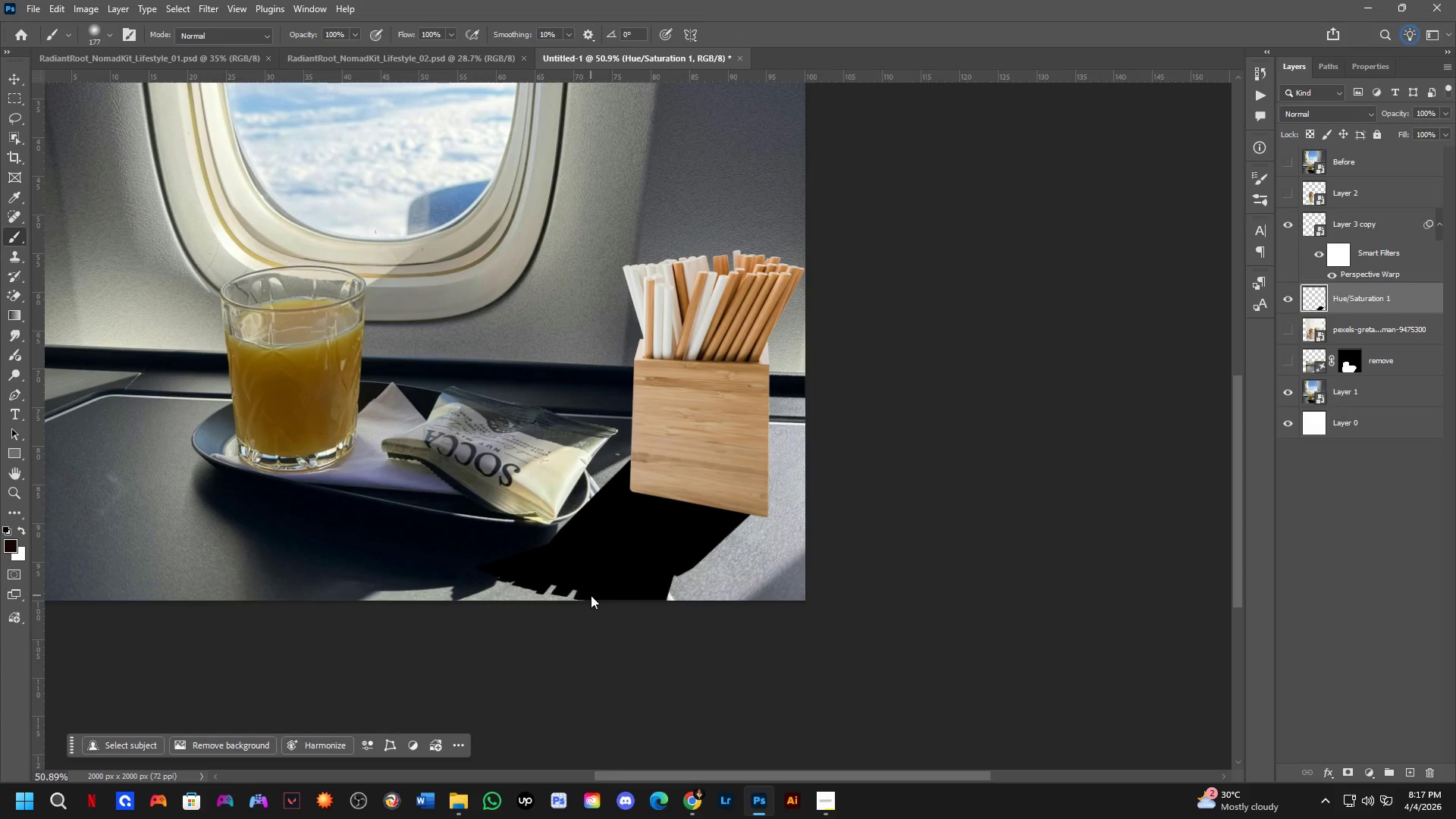 
key(Control+ControlLeft)
 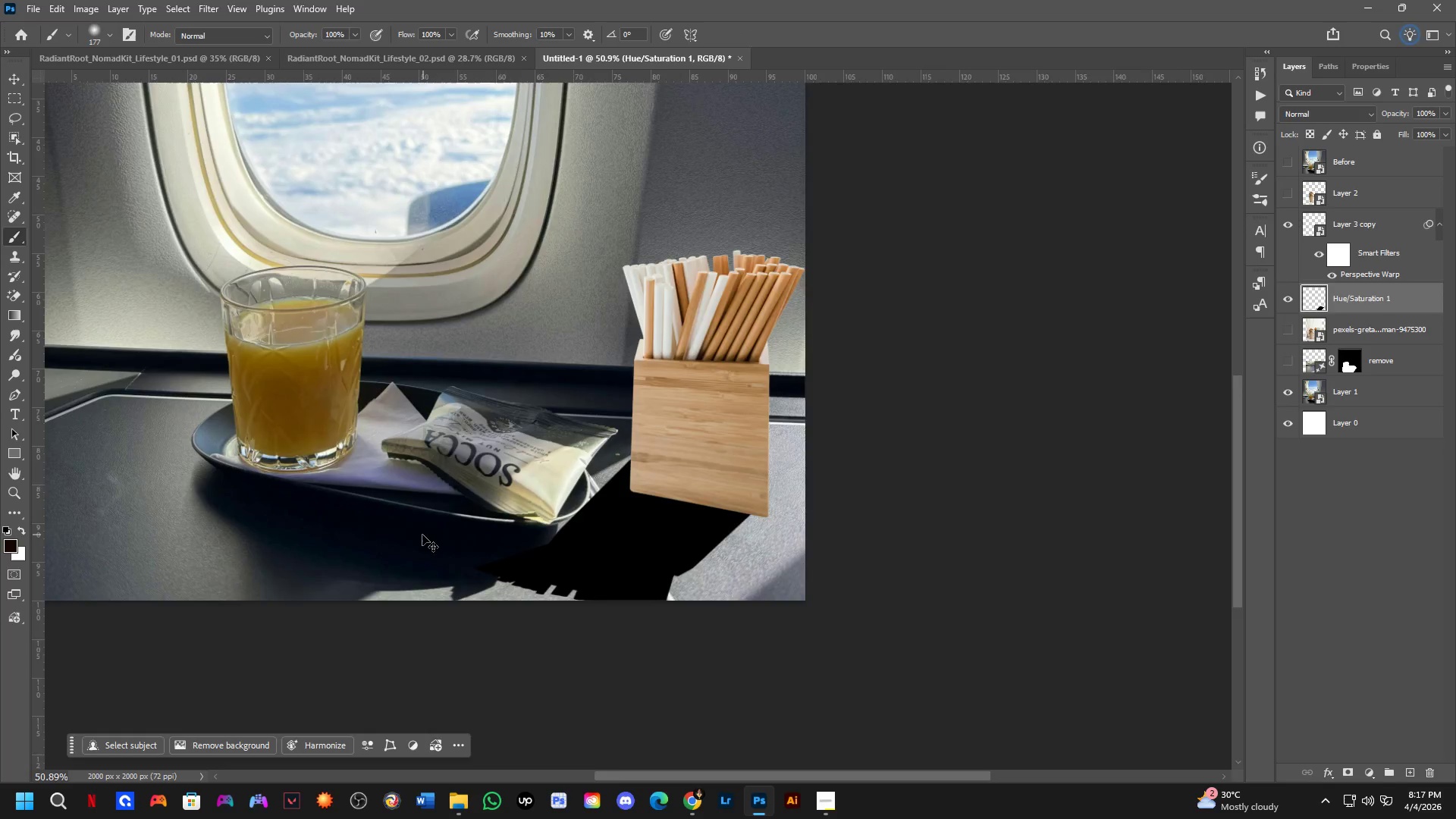 
key(Control+Shift+ShiftLeft)
 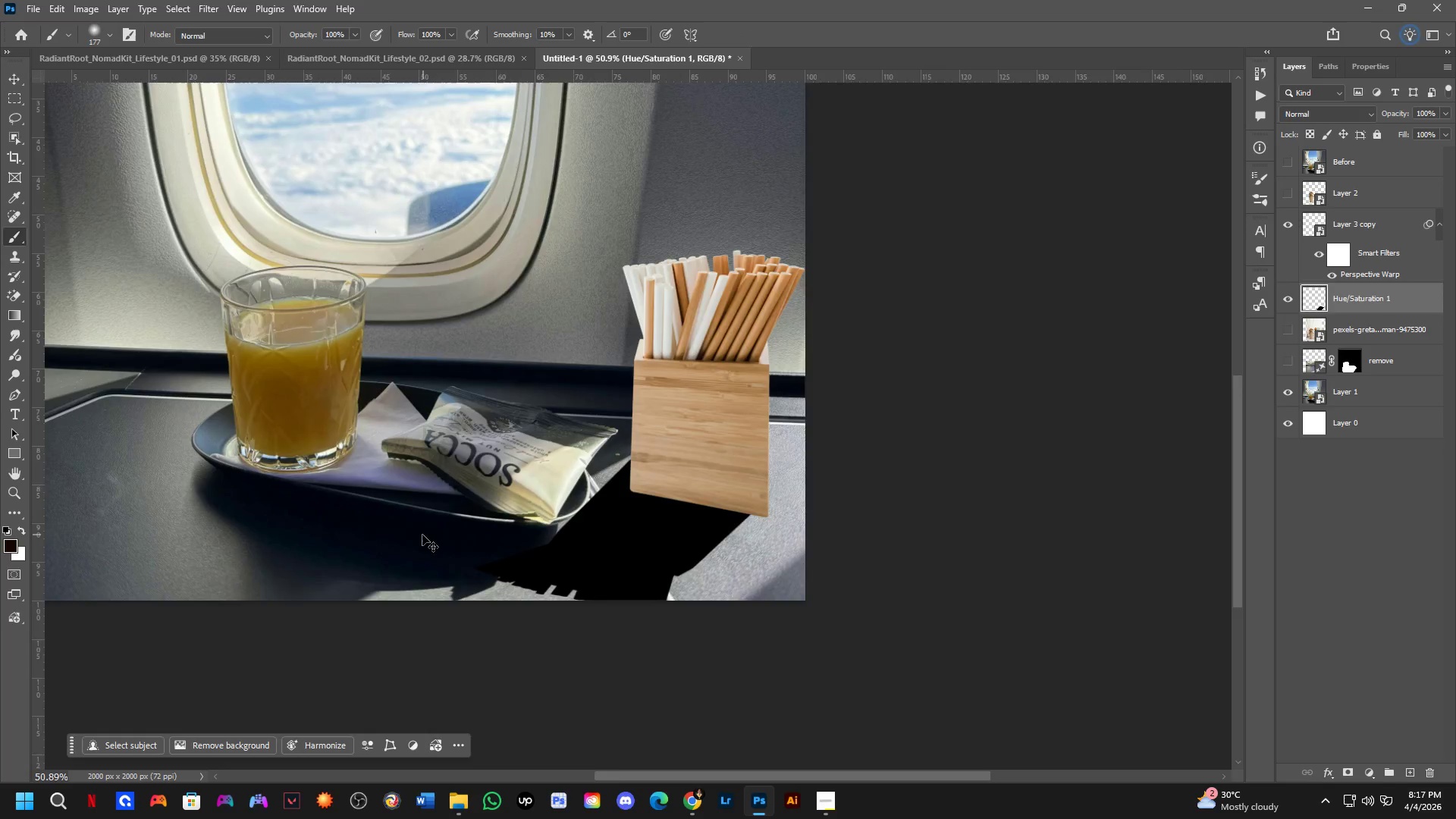 
key(Shift+ShiftLeft)
 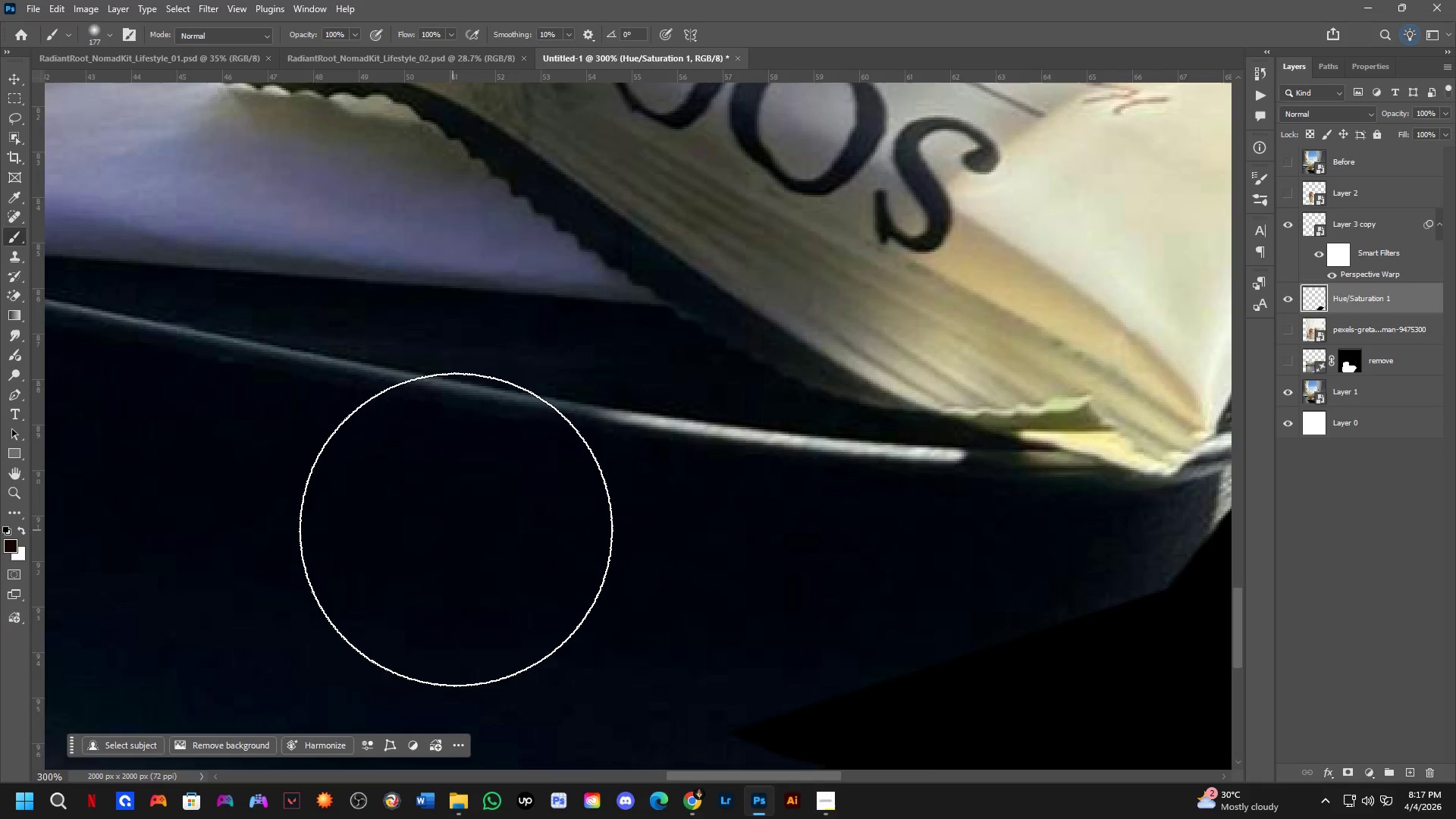 
scroll: coordinate [422, 535], scroll_direction: up, amount: 4.0
 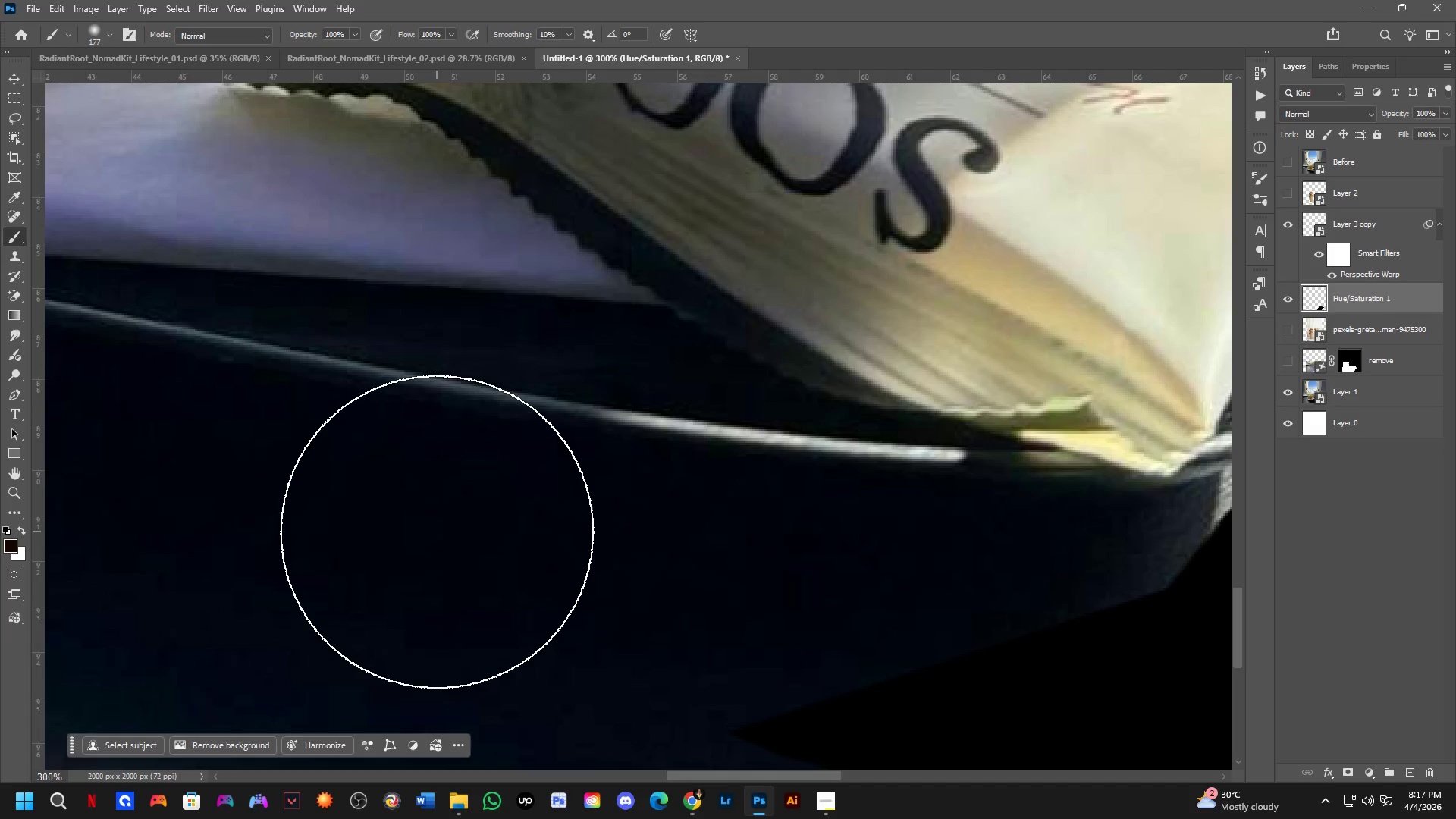 
scroll: coordinate [480, 529], scroll_direction: down, amount: 3.0
 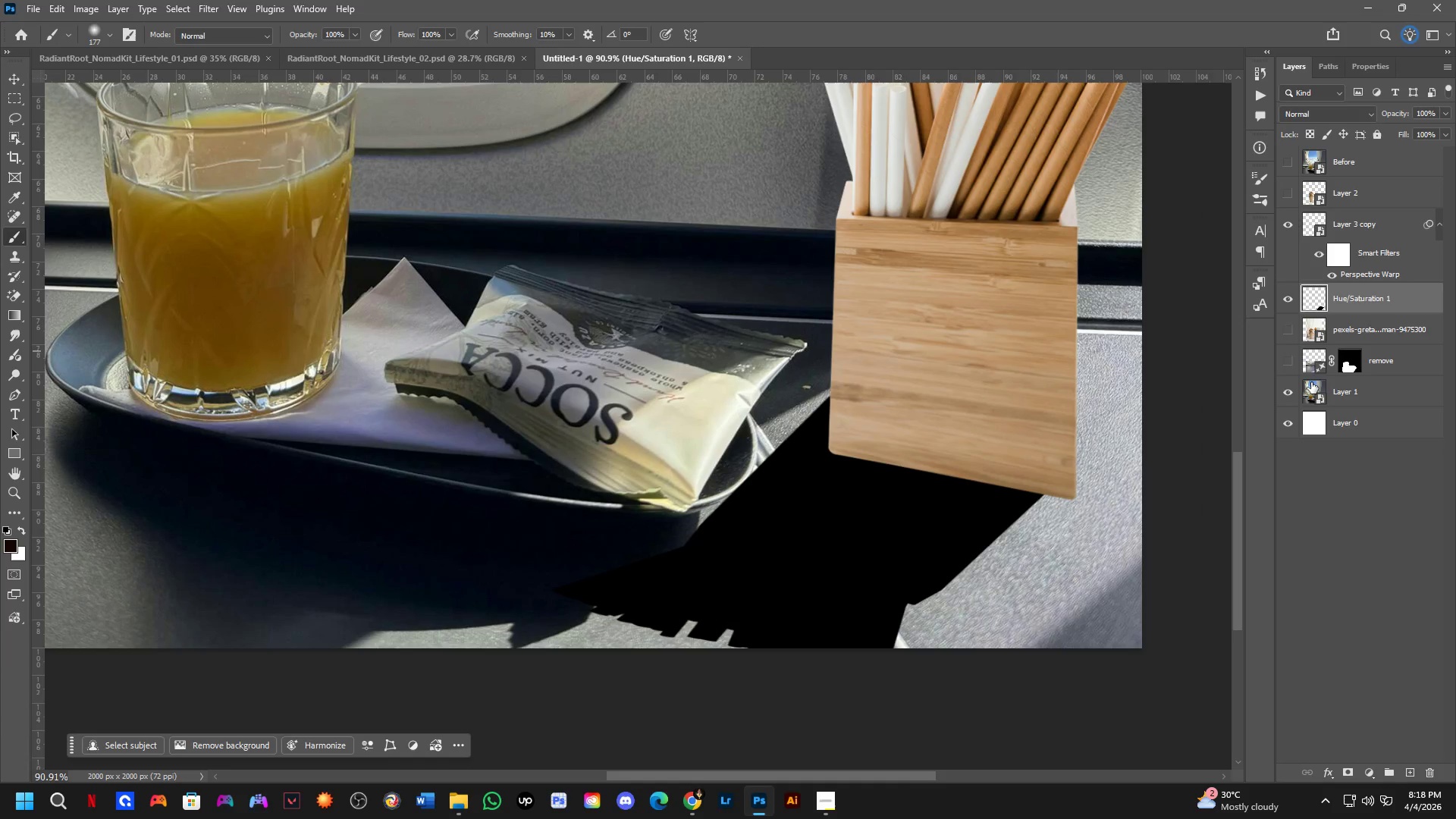 
key(Alt+AltLeft)
 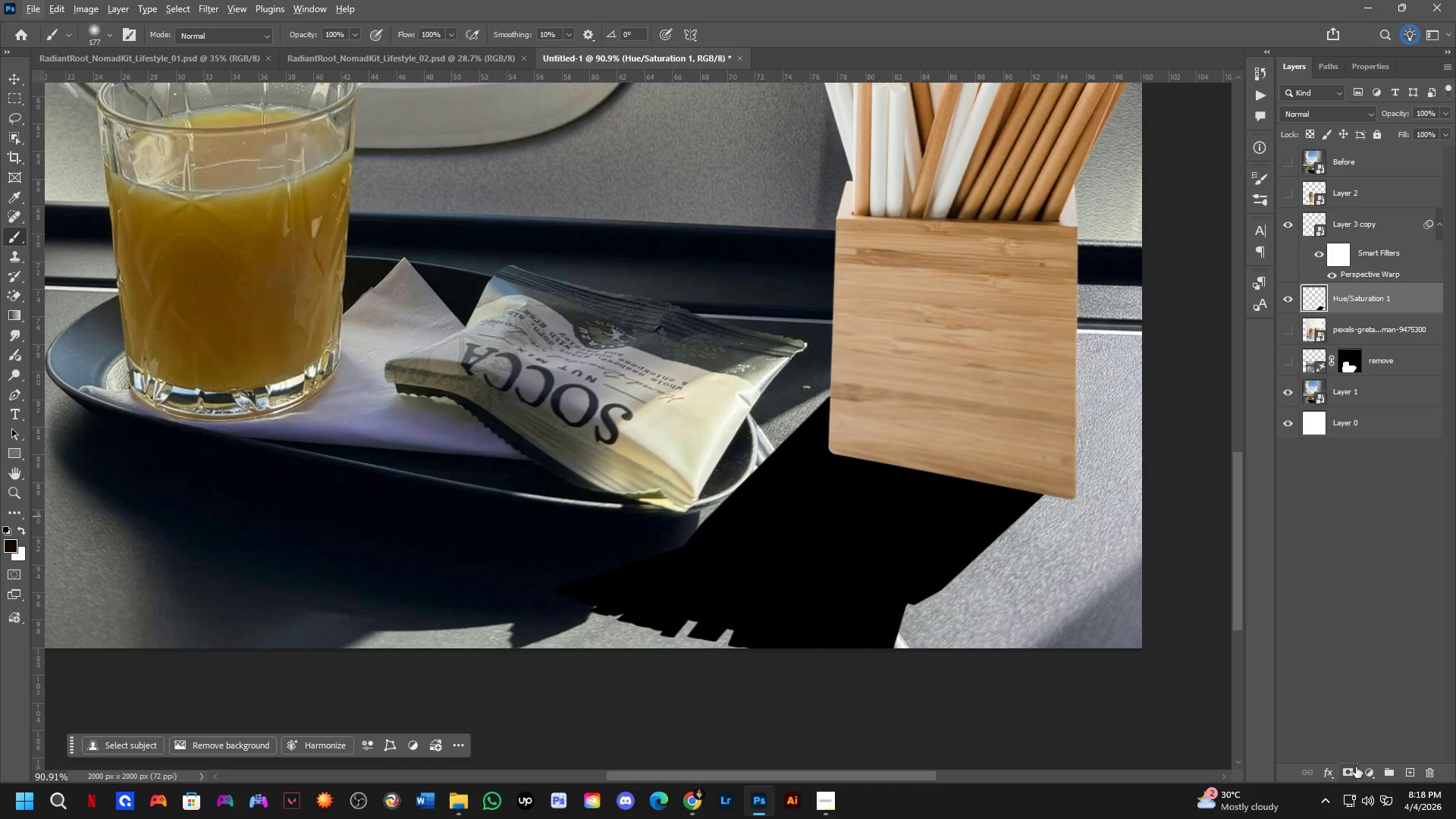 
left_click([1350, 771])
 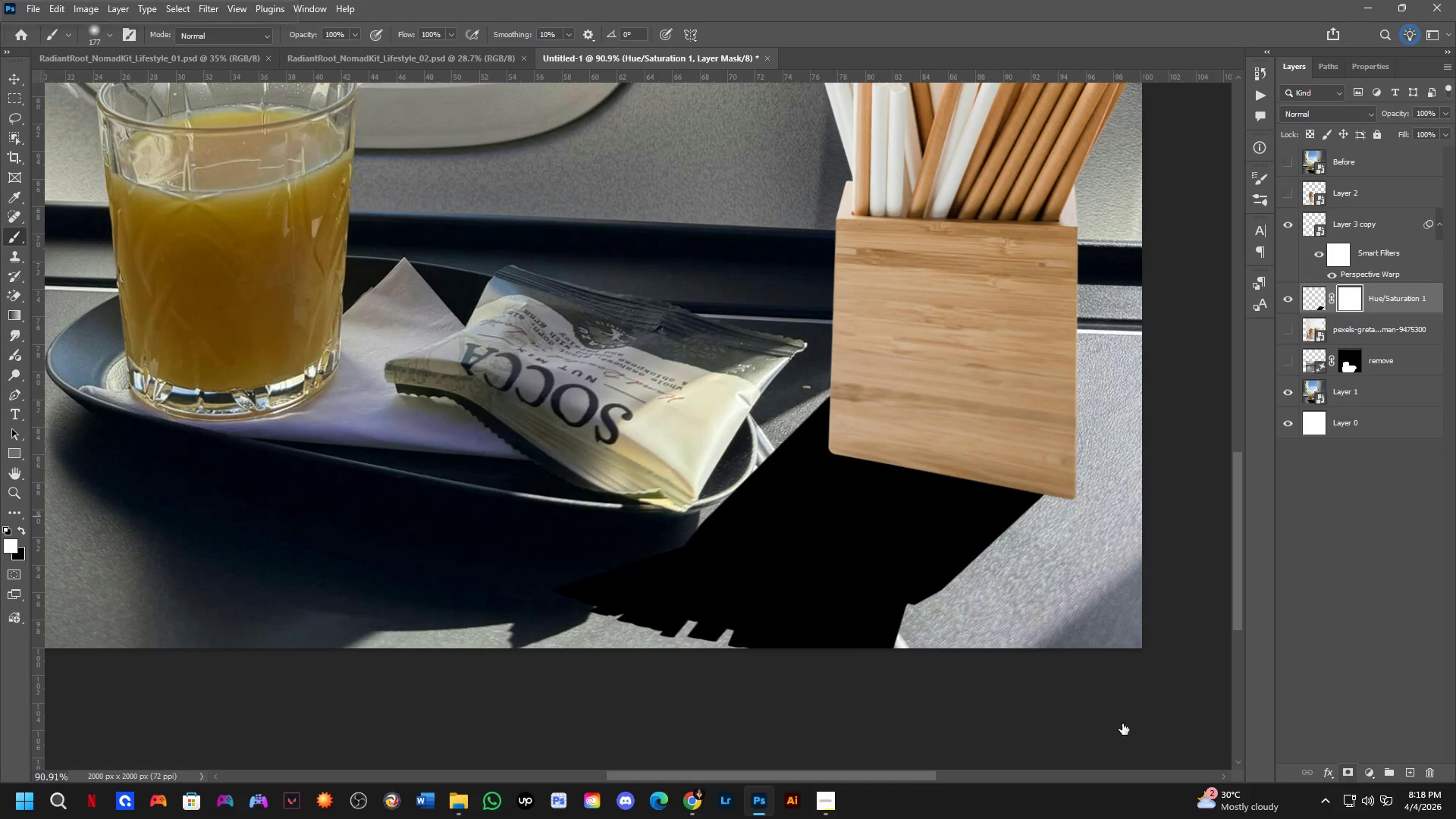 
hold_key(key=AltLeft, duration=0.56)
 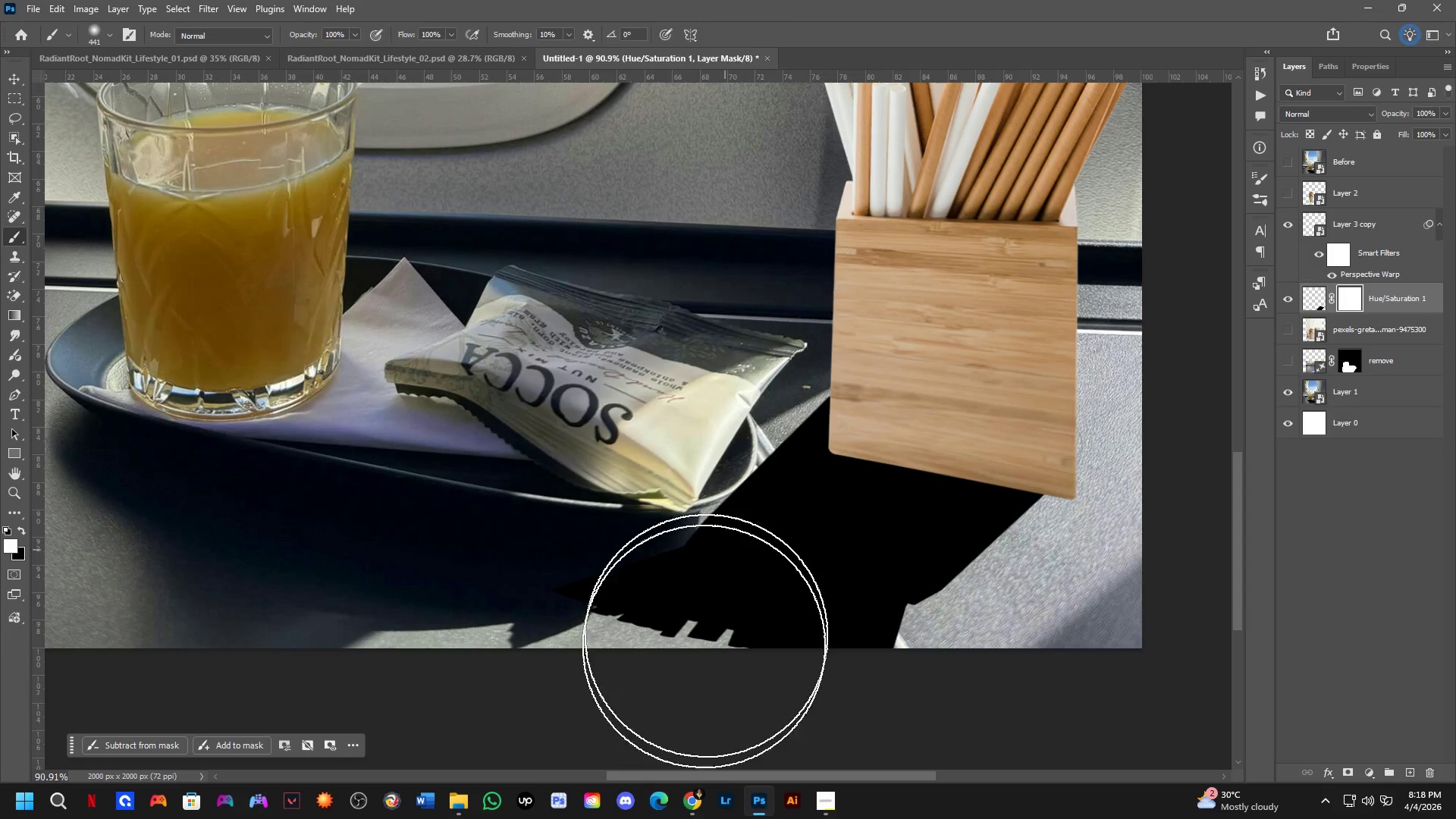 
hold_key(key=AltLeft, duration=0.36)
 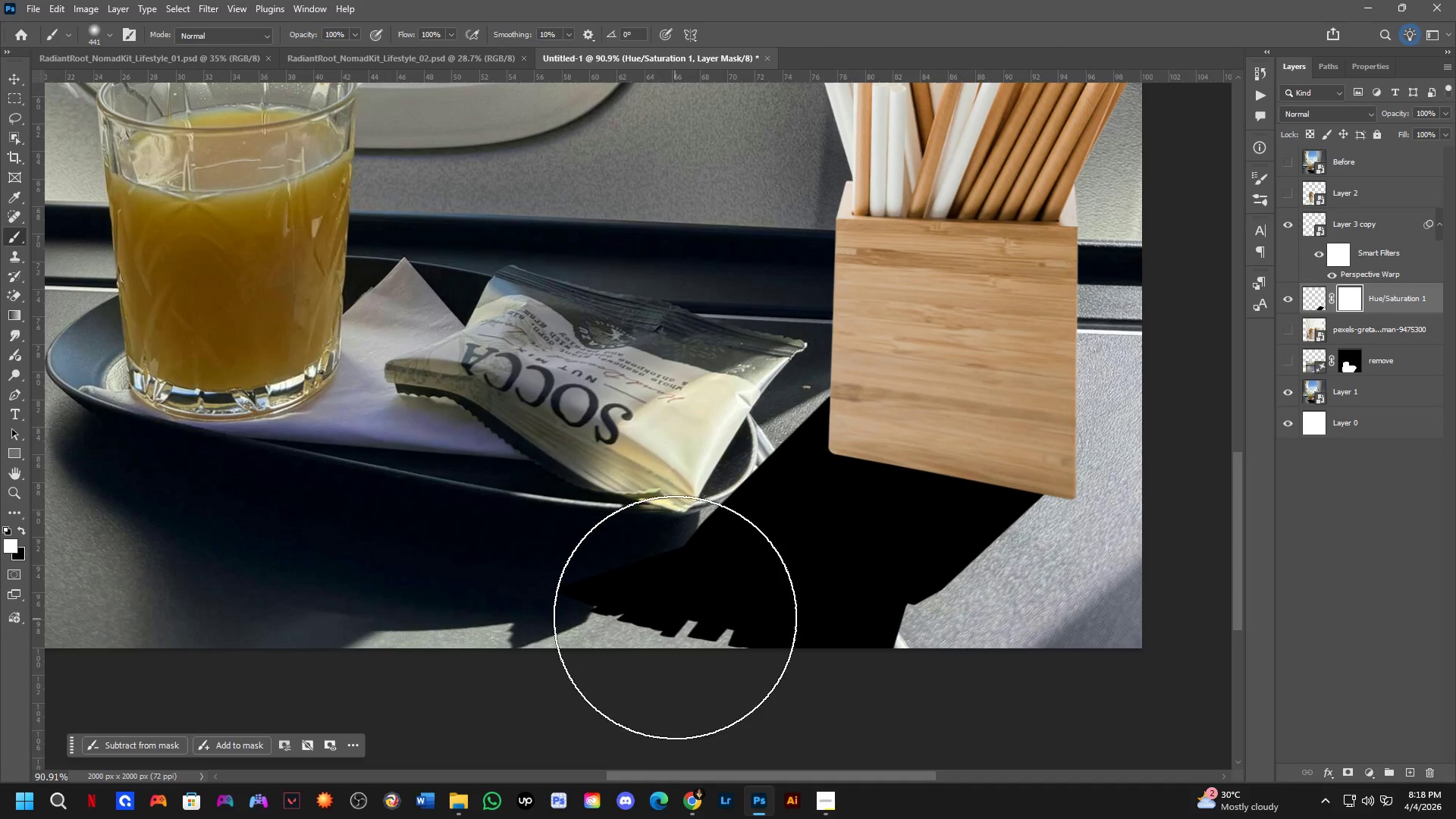 
key(Alt+AltLeft)
 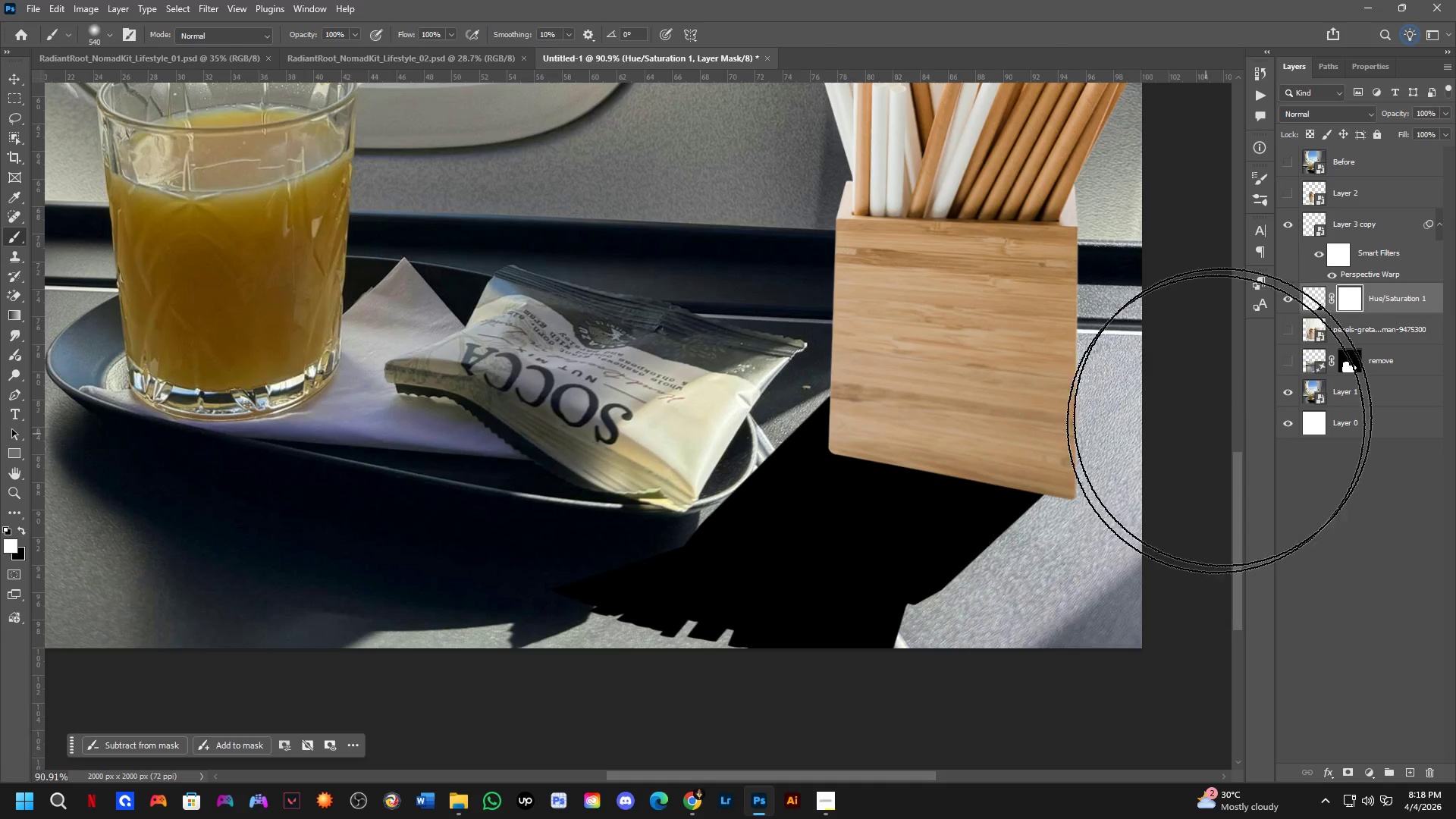 
left_click_drag(start_coordinate=[1141, 592], to_coordinate=[1046, 702])
 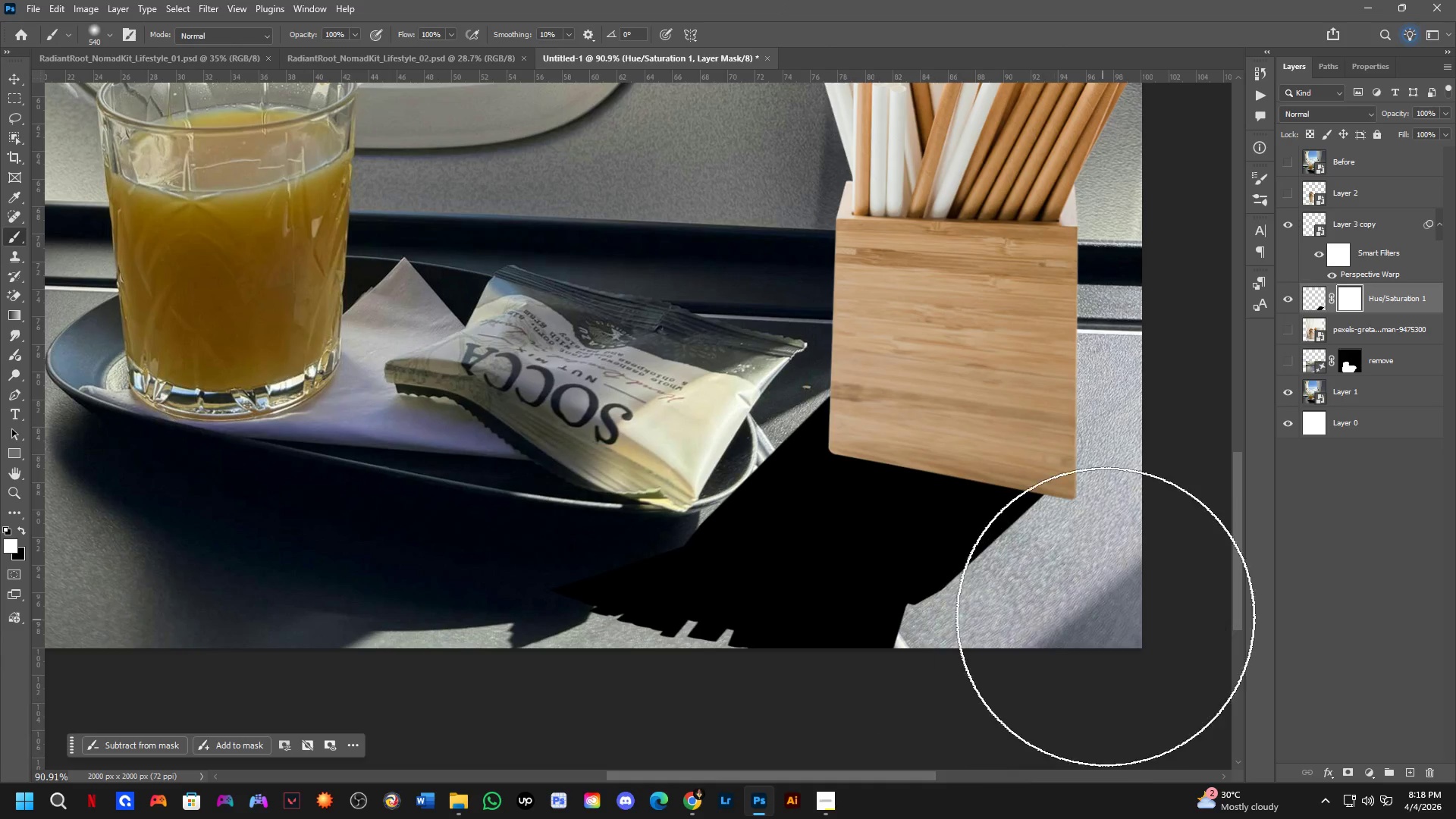 
key(X)
 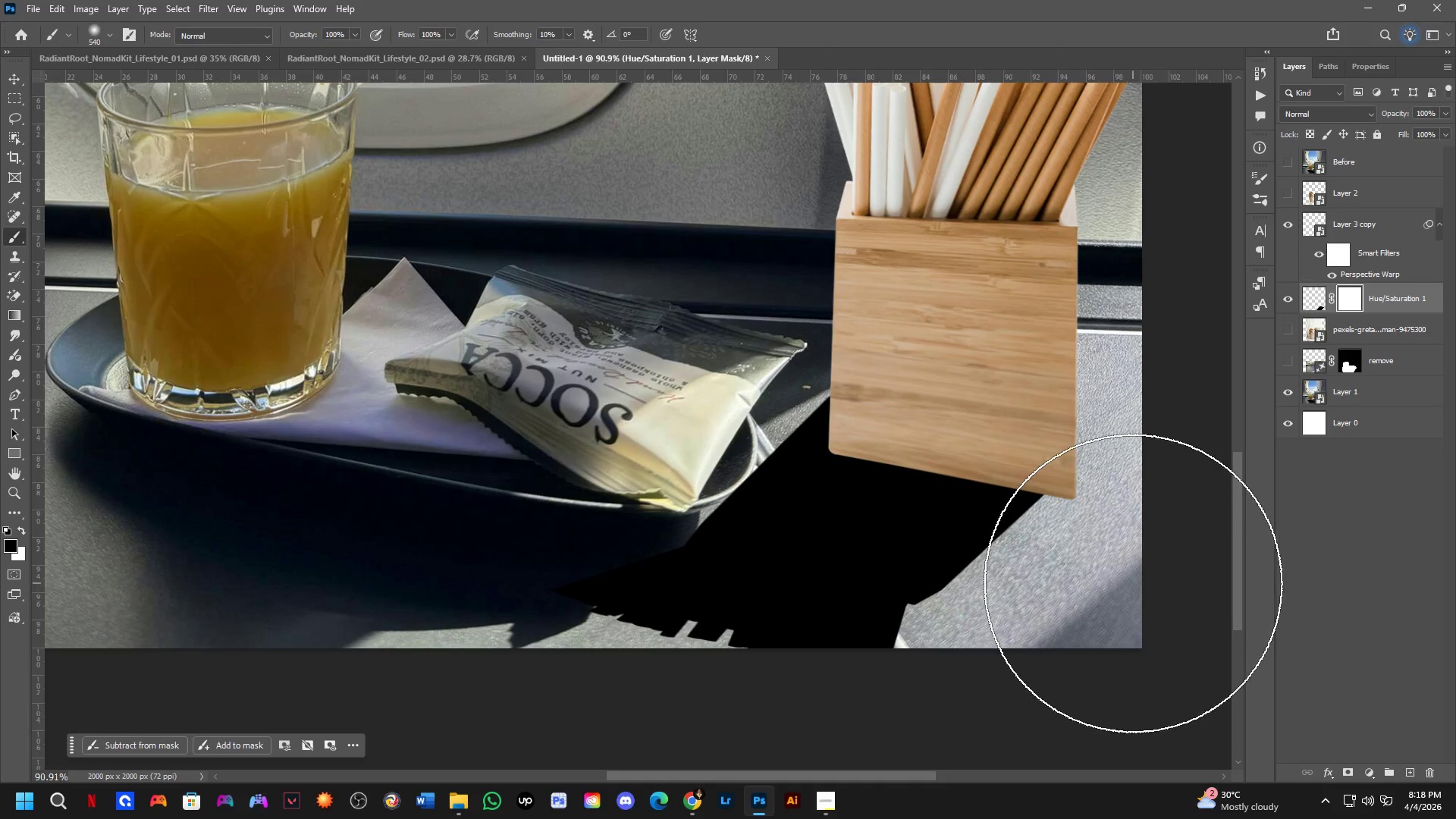 
left_click_drag(start_coordinate=[1133, 595], to_coordinate=[1078, 704])
 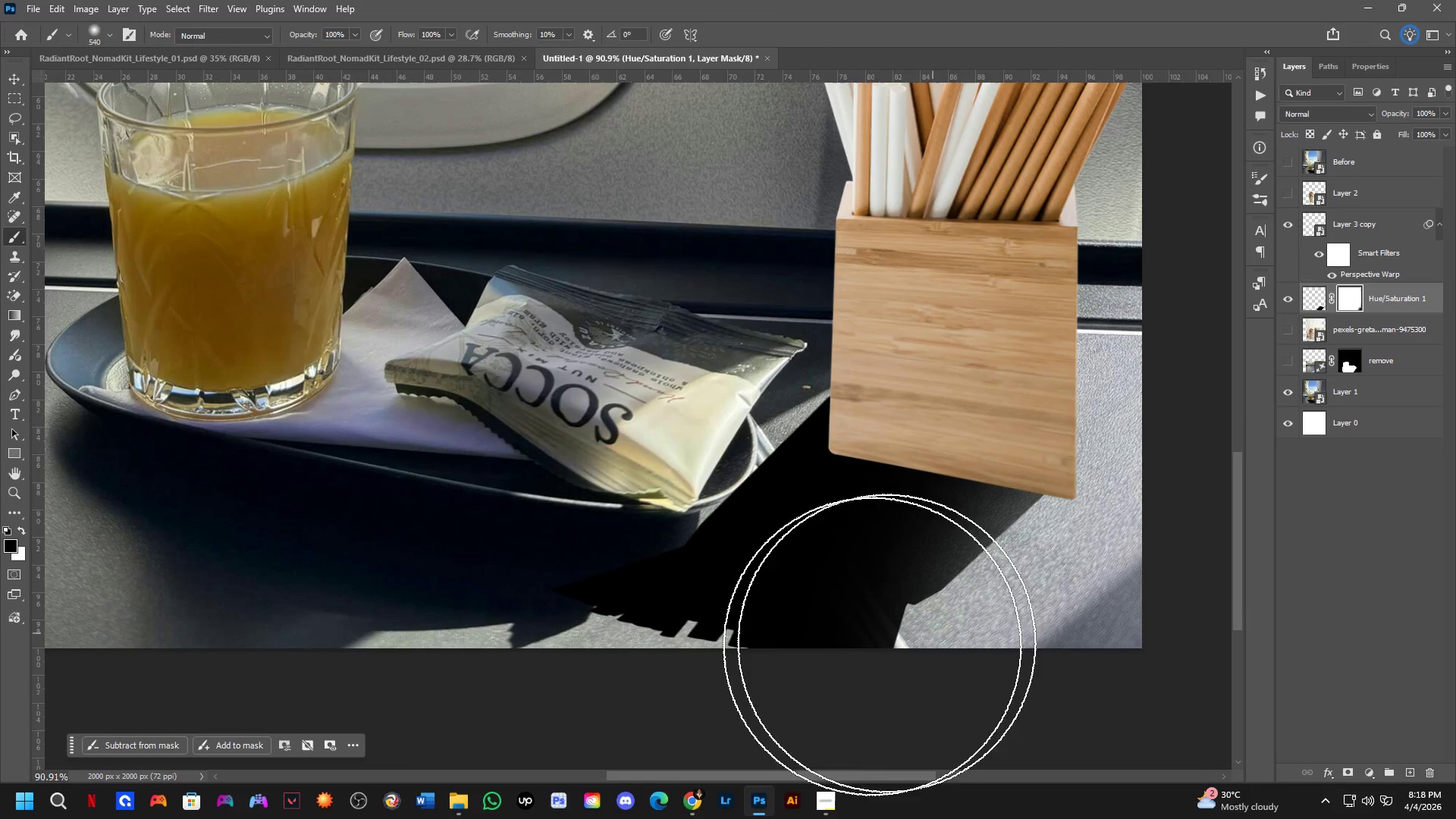 
left_click_drag(start_coordinate=[494, 700], to_coordinate=[406, 726])
 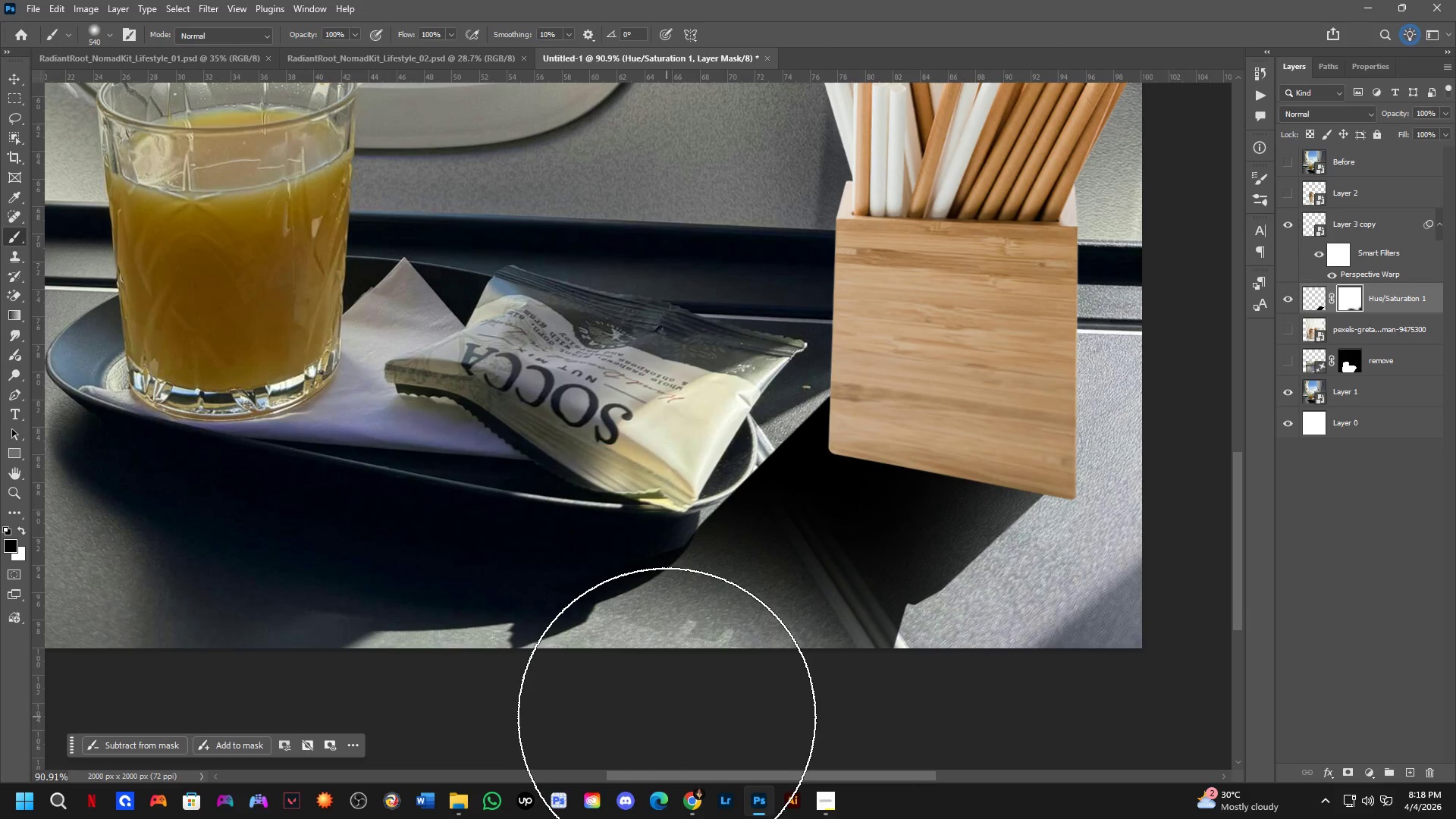 
key(Control+ControlLeft)
 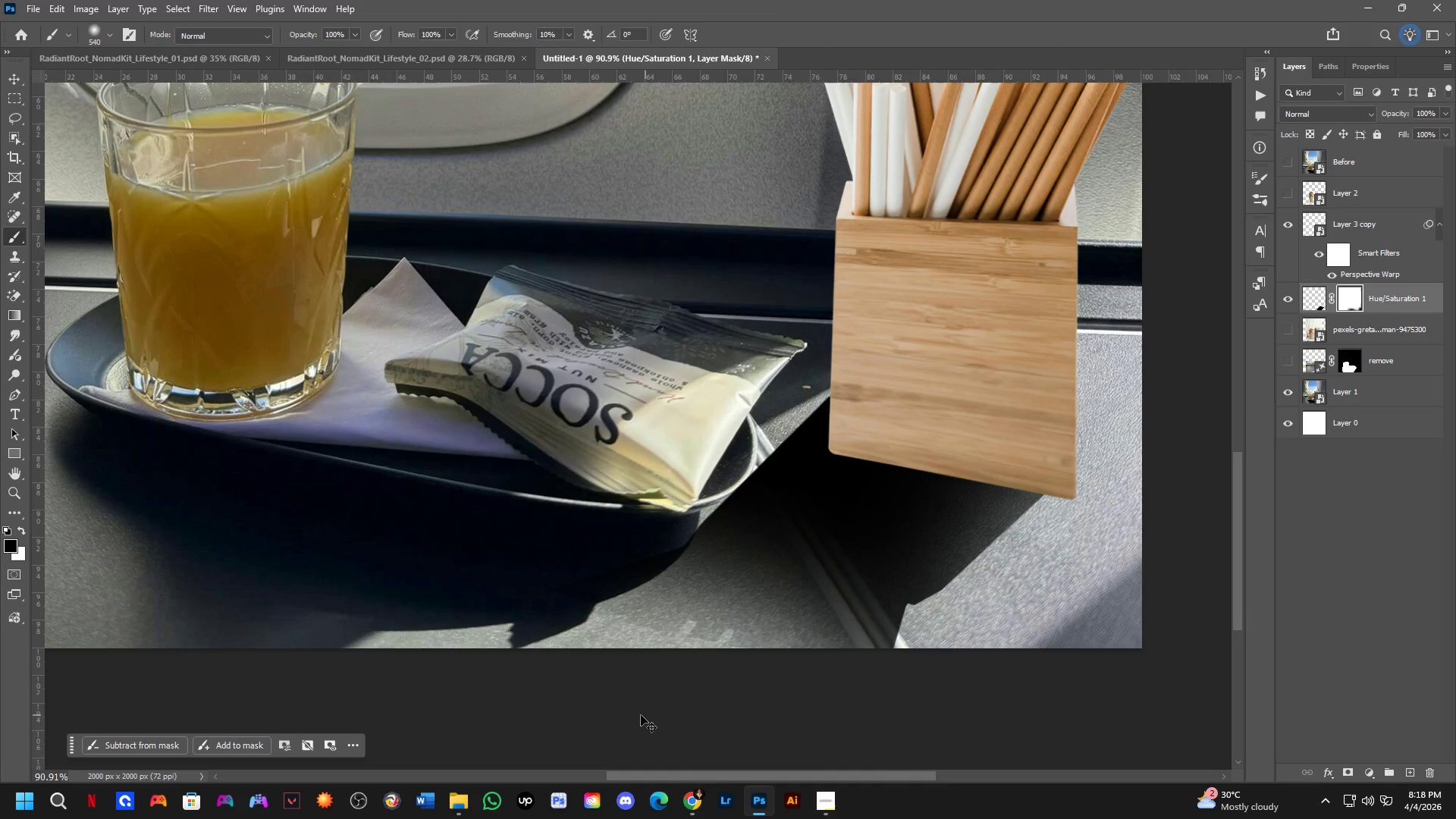 
key(Control+Z)
 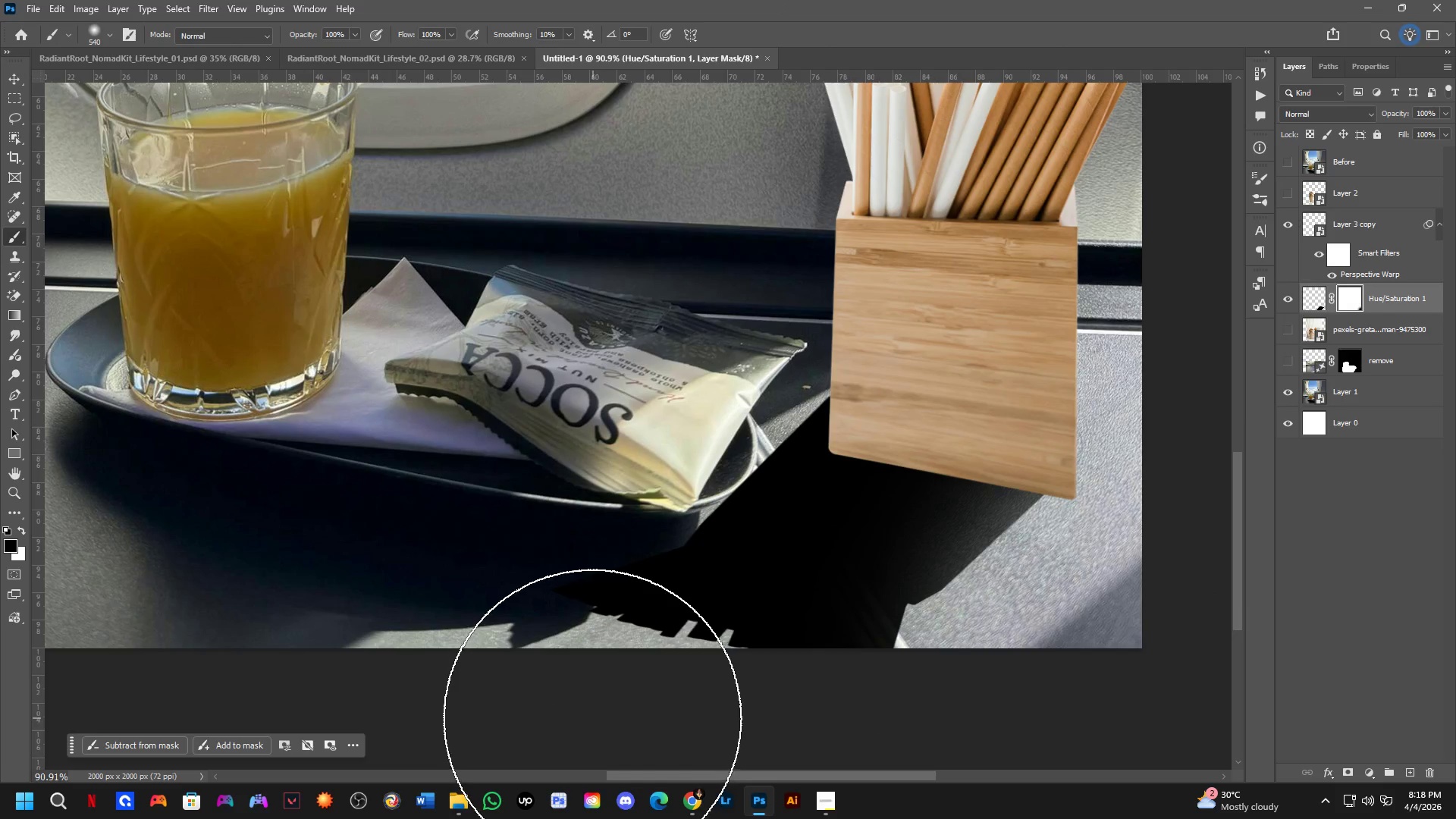 
left_click_drag(start_coordinate=[591, 715], to_coordinate=[942, 818])
 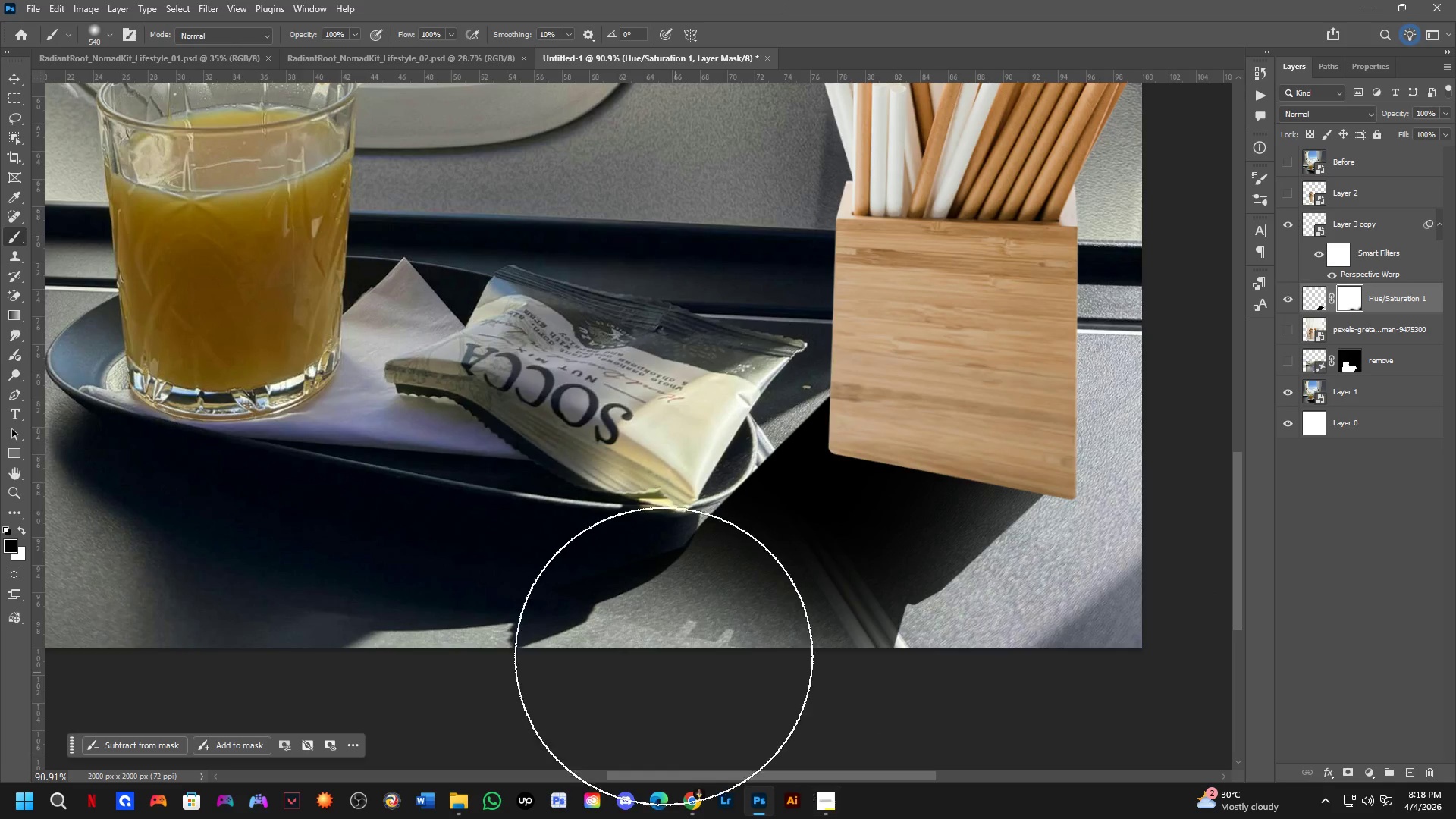 
scroll: coordinate [634, 548], scroll_direction: down, amount: 8.0
 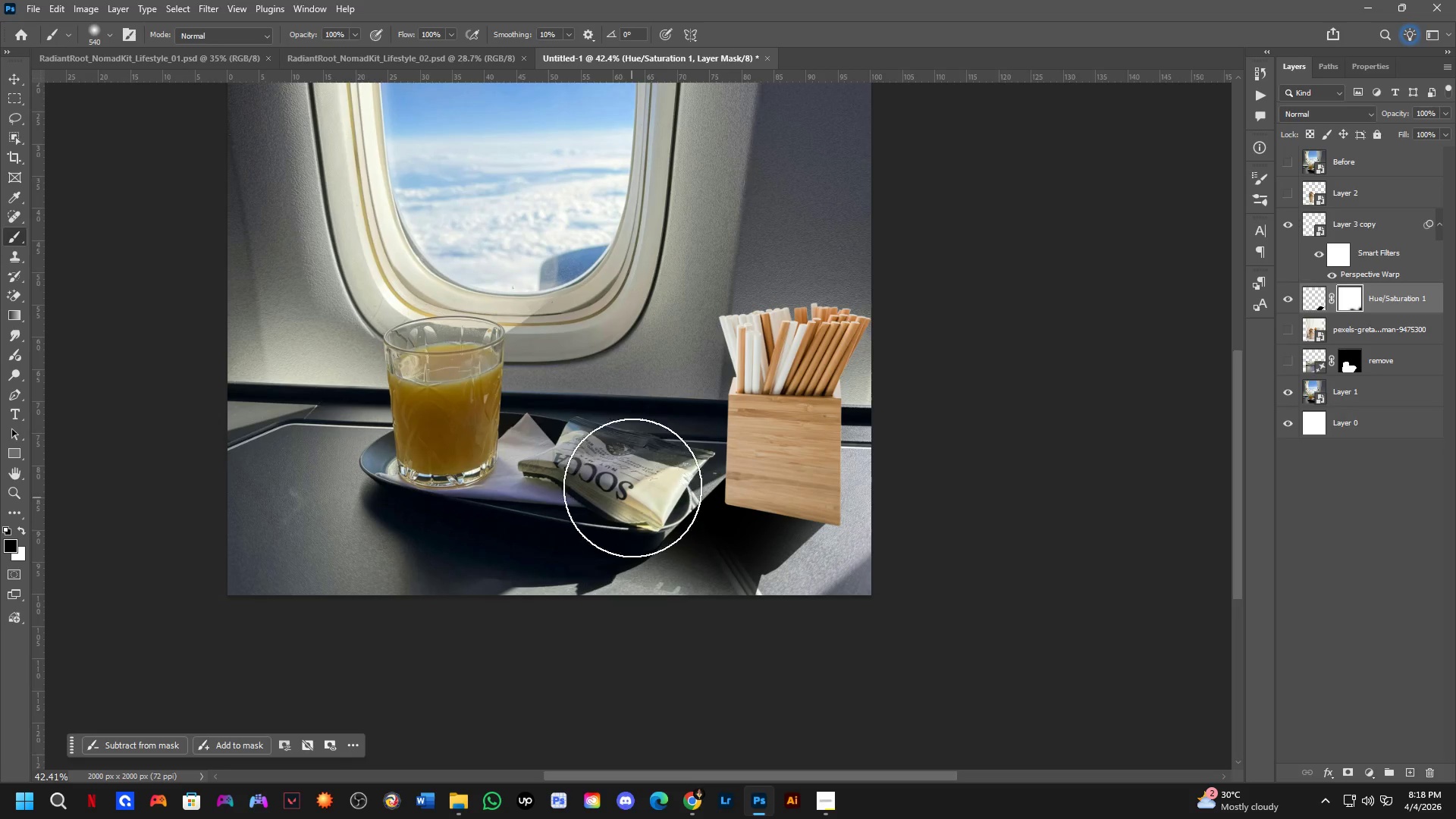 
hold_key(key=AltLeft, duration=0.81)
 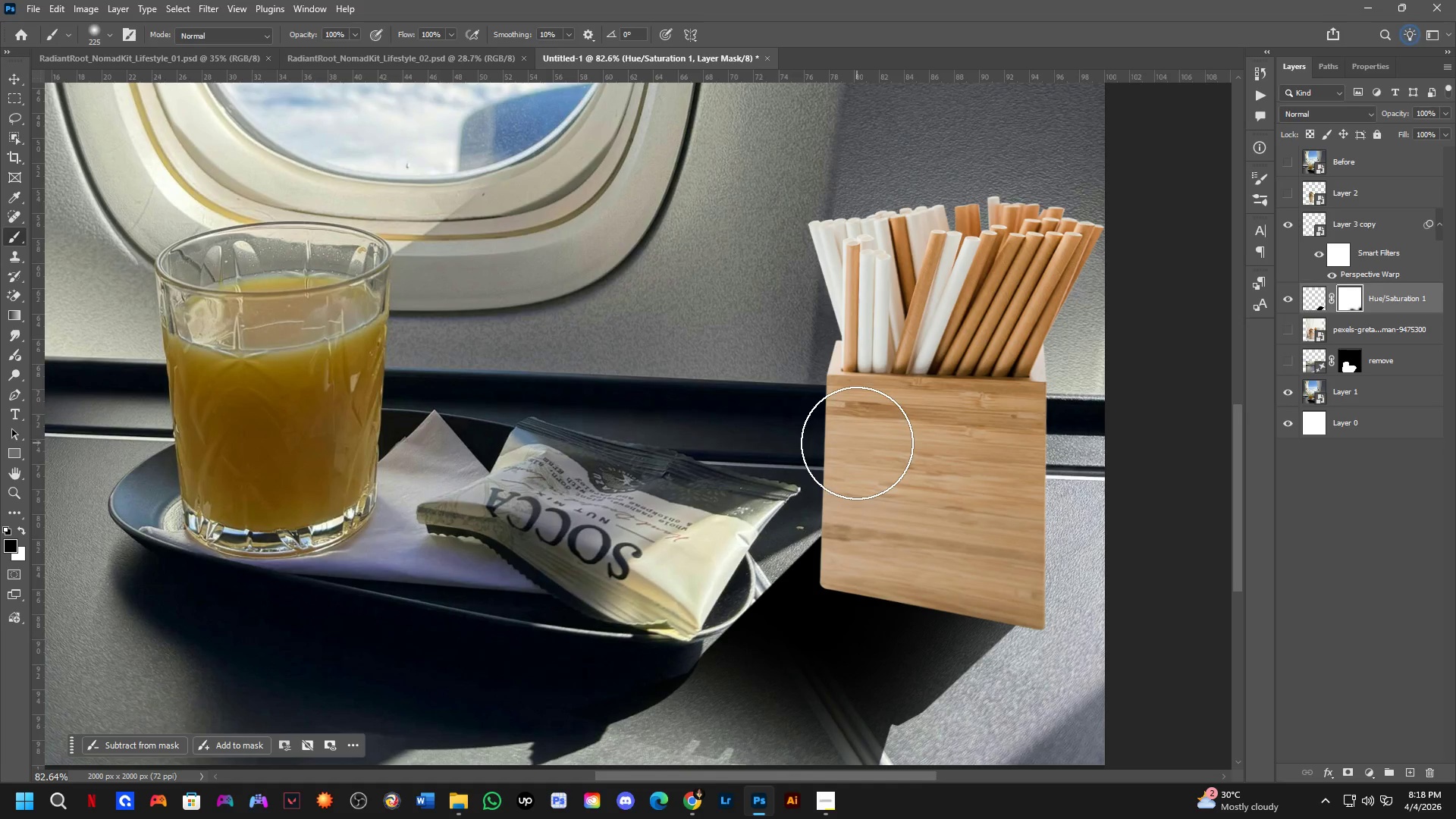 
scroll: coordinate [626, 417], scroll_direction: up, amount: 7.0
 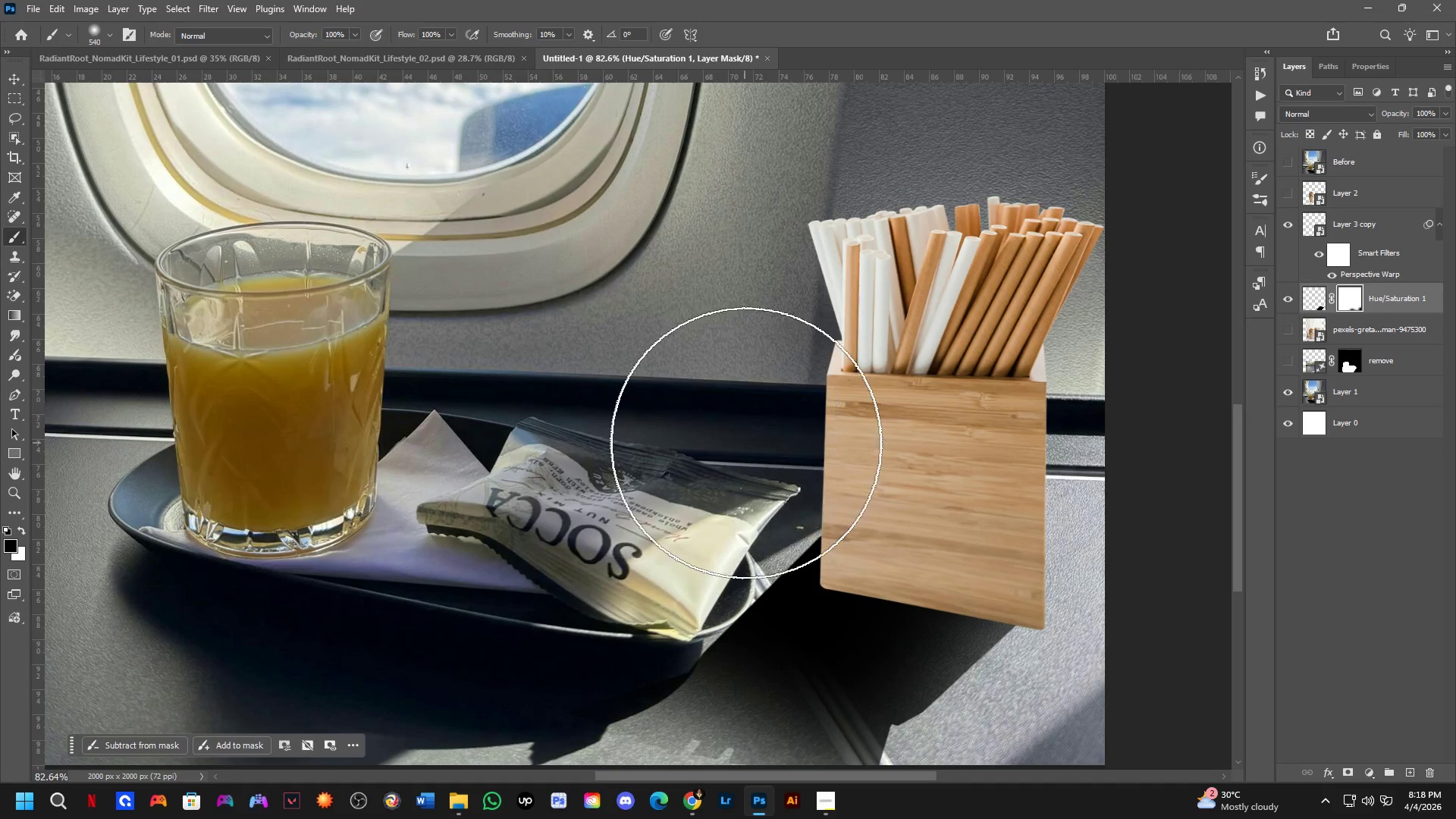 
left_click_drag(start_coordinate=[850, 454], to_coordinate=[566, 664])
 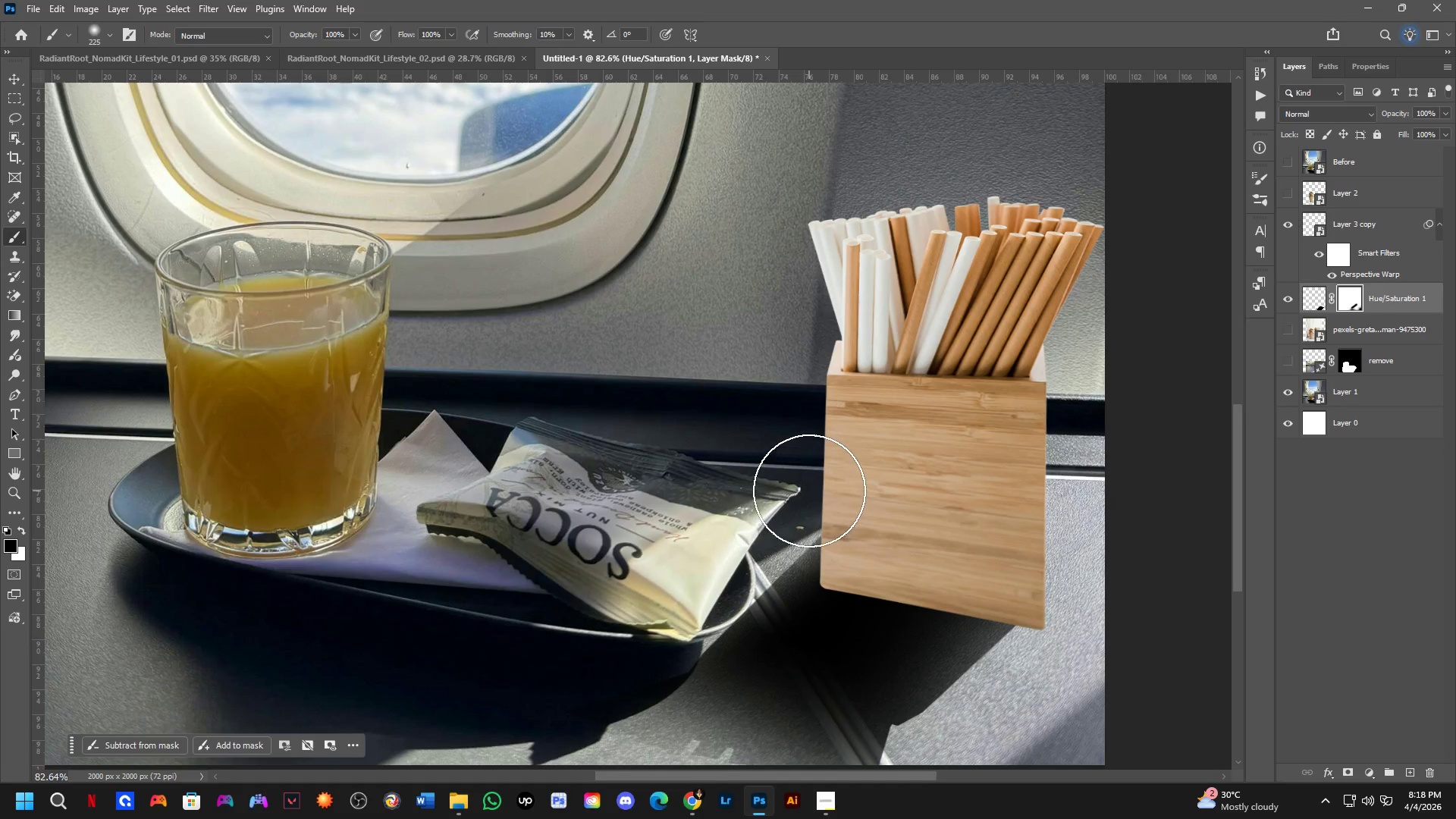 
left_click_drag(start_coordinate=[795, 496], to_coordinate=[535, 714])
 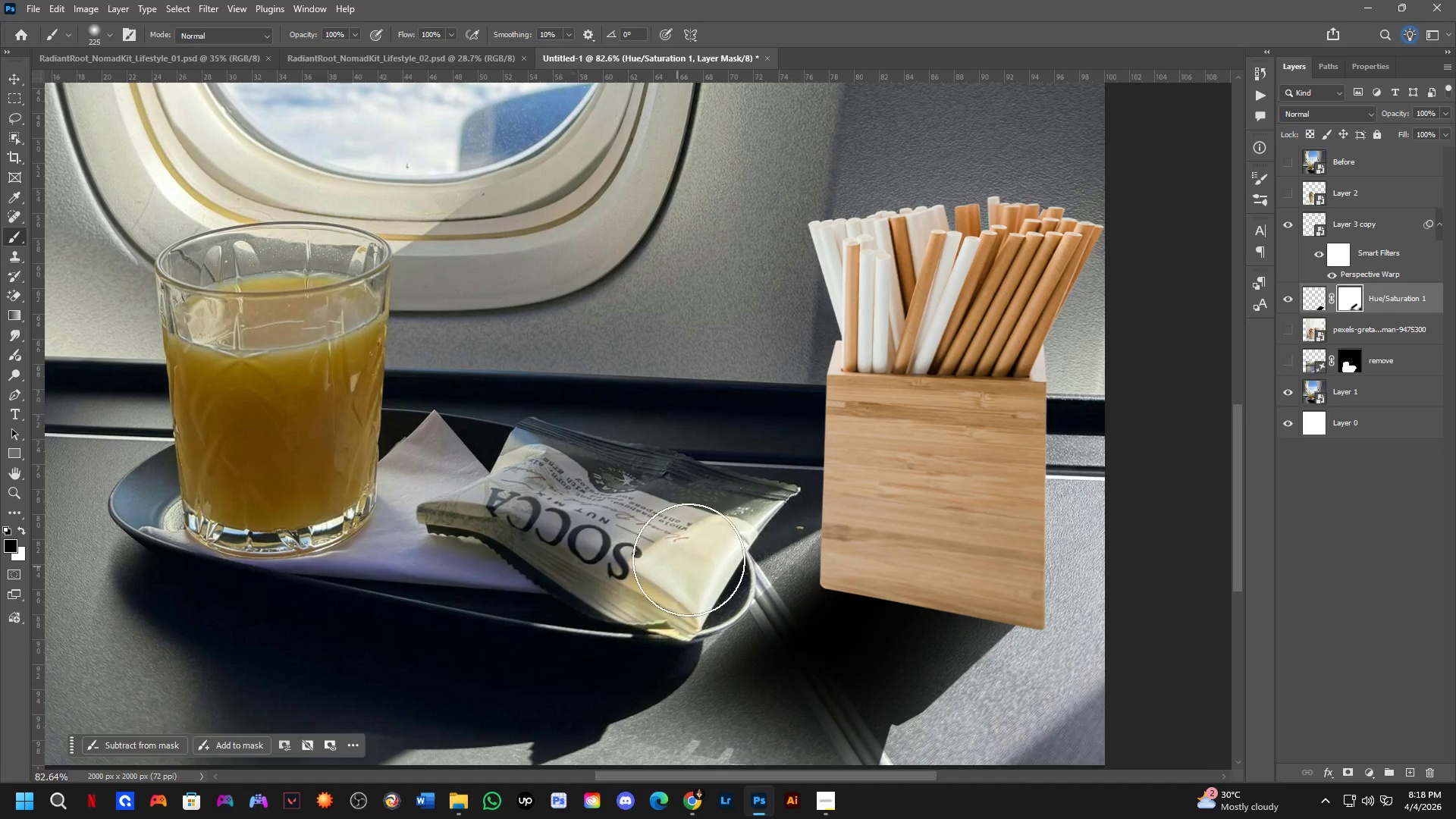 
key(Control+Z)
 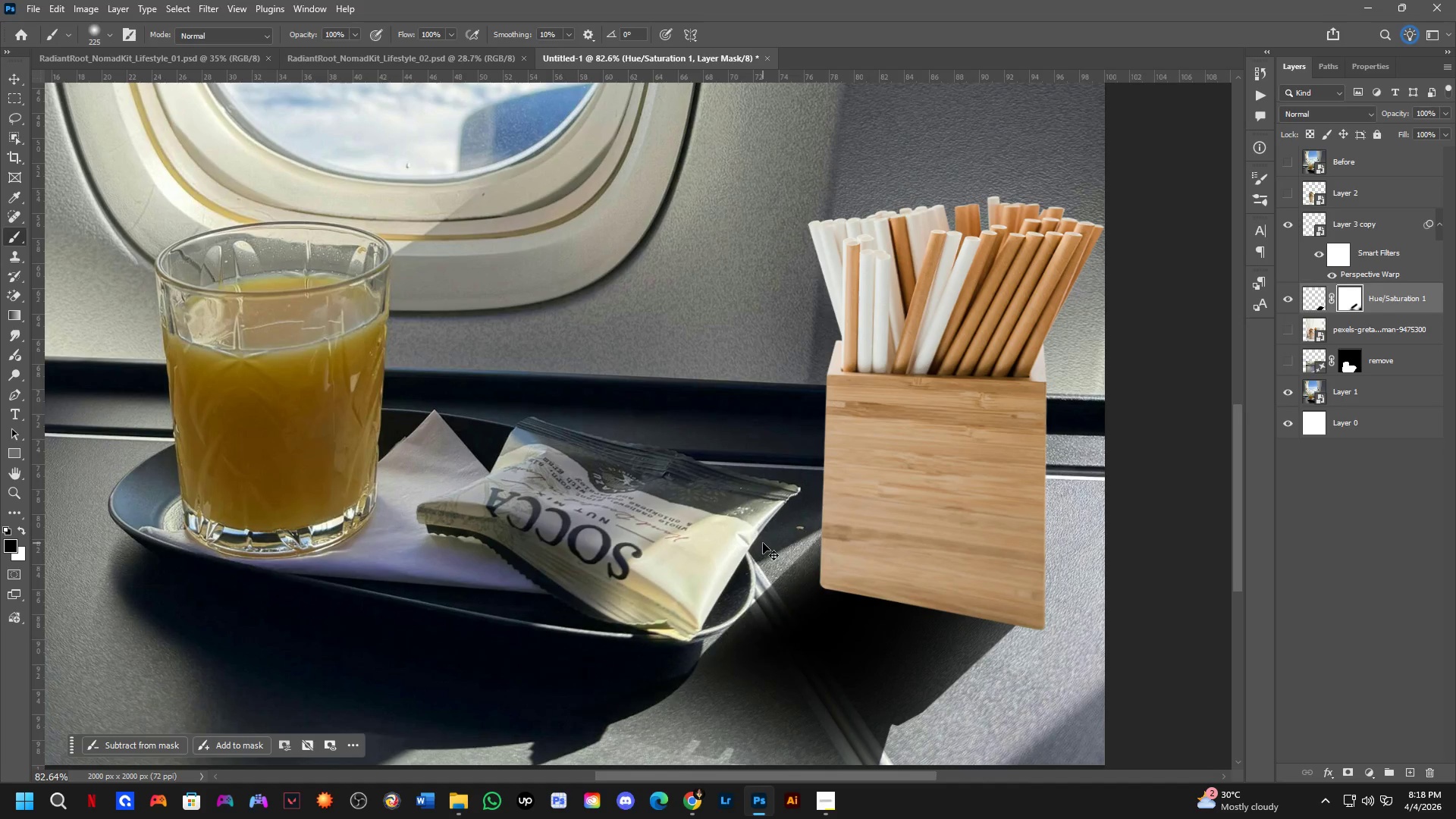 
key(Control+Z)
 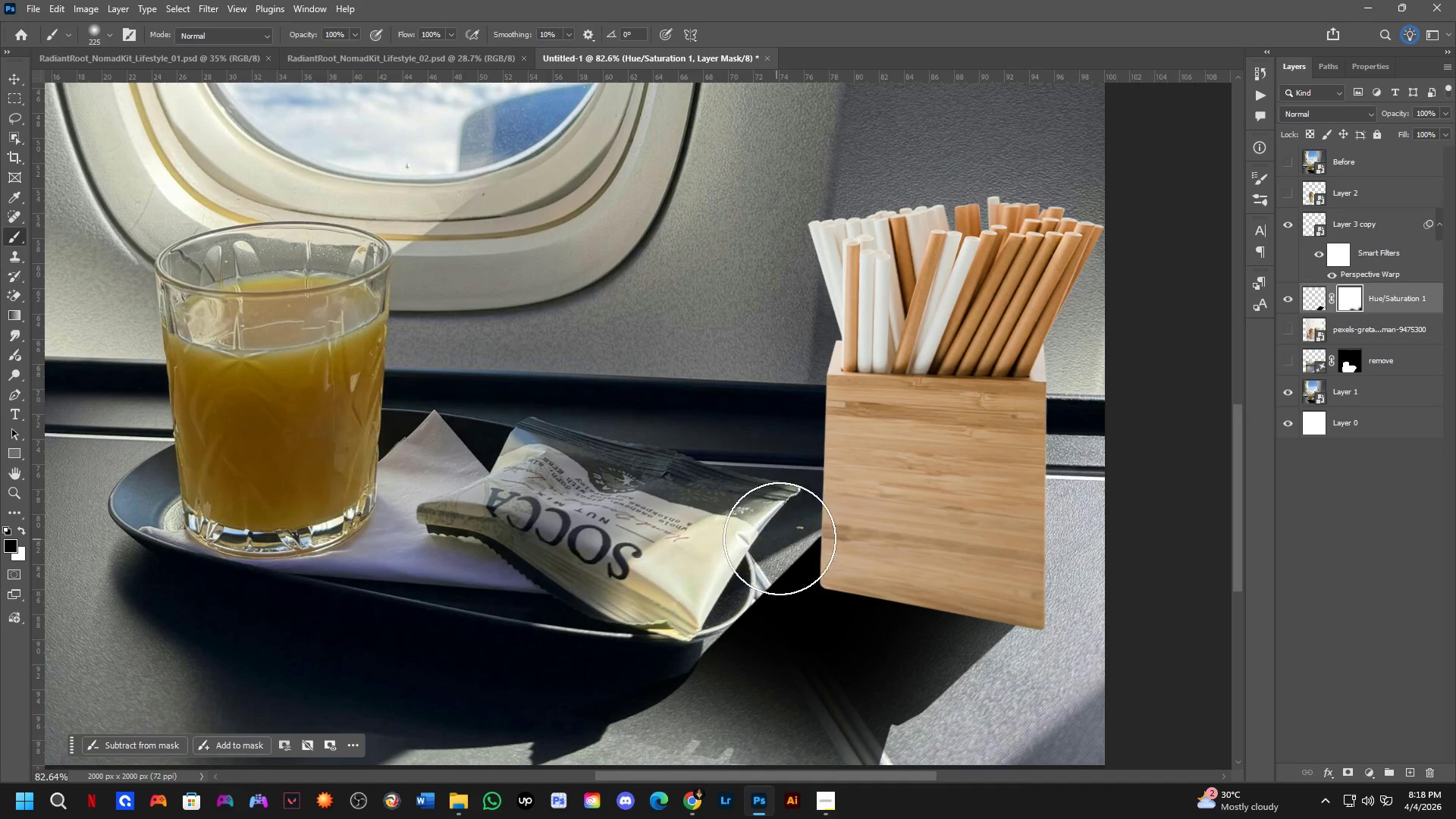 
hold_key(key=AltLeft, duration=0.95)
 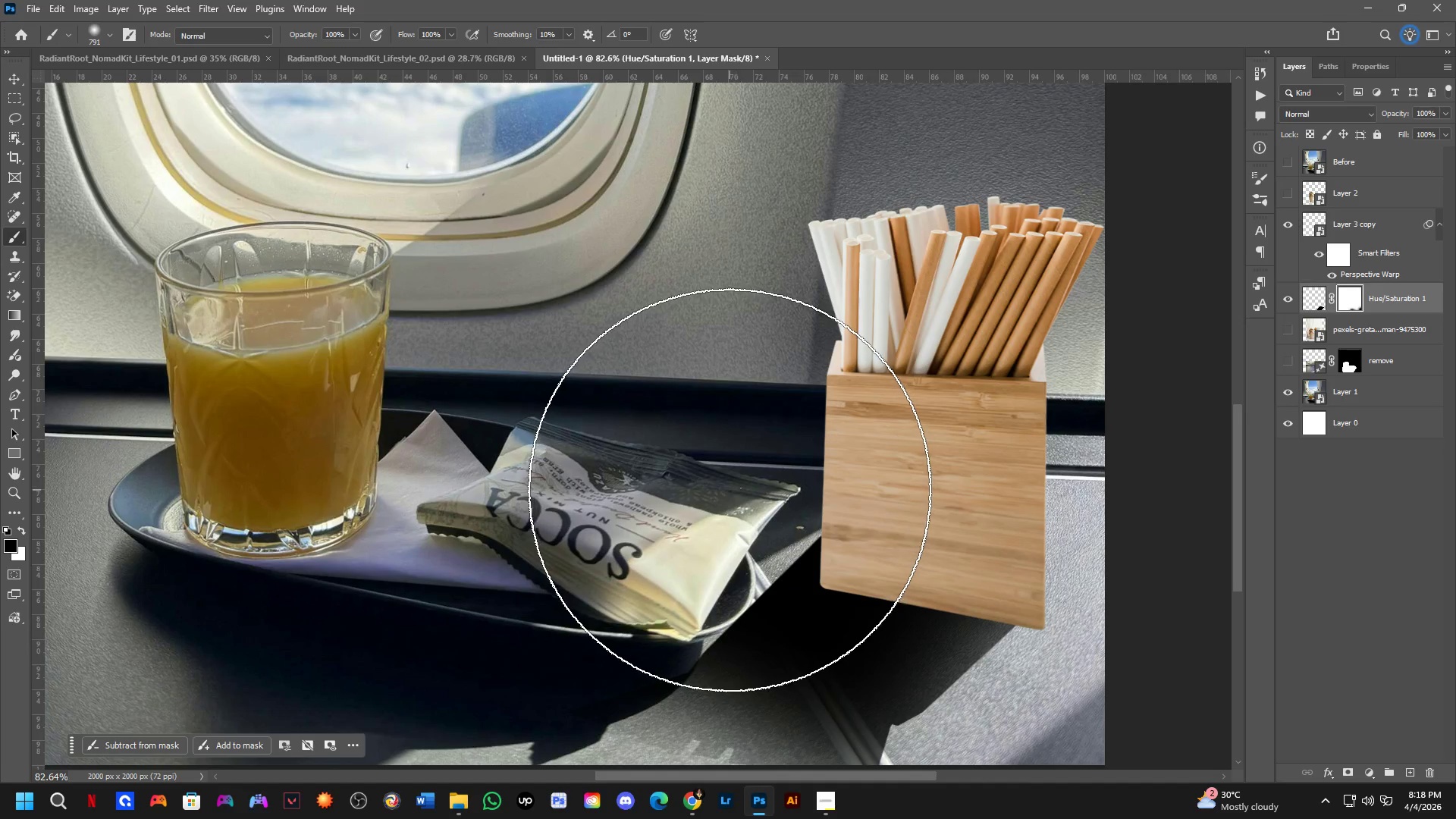 
left_click([730, 490])
 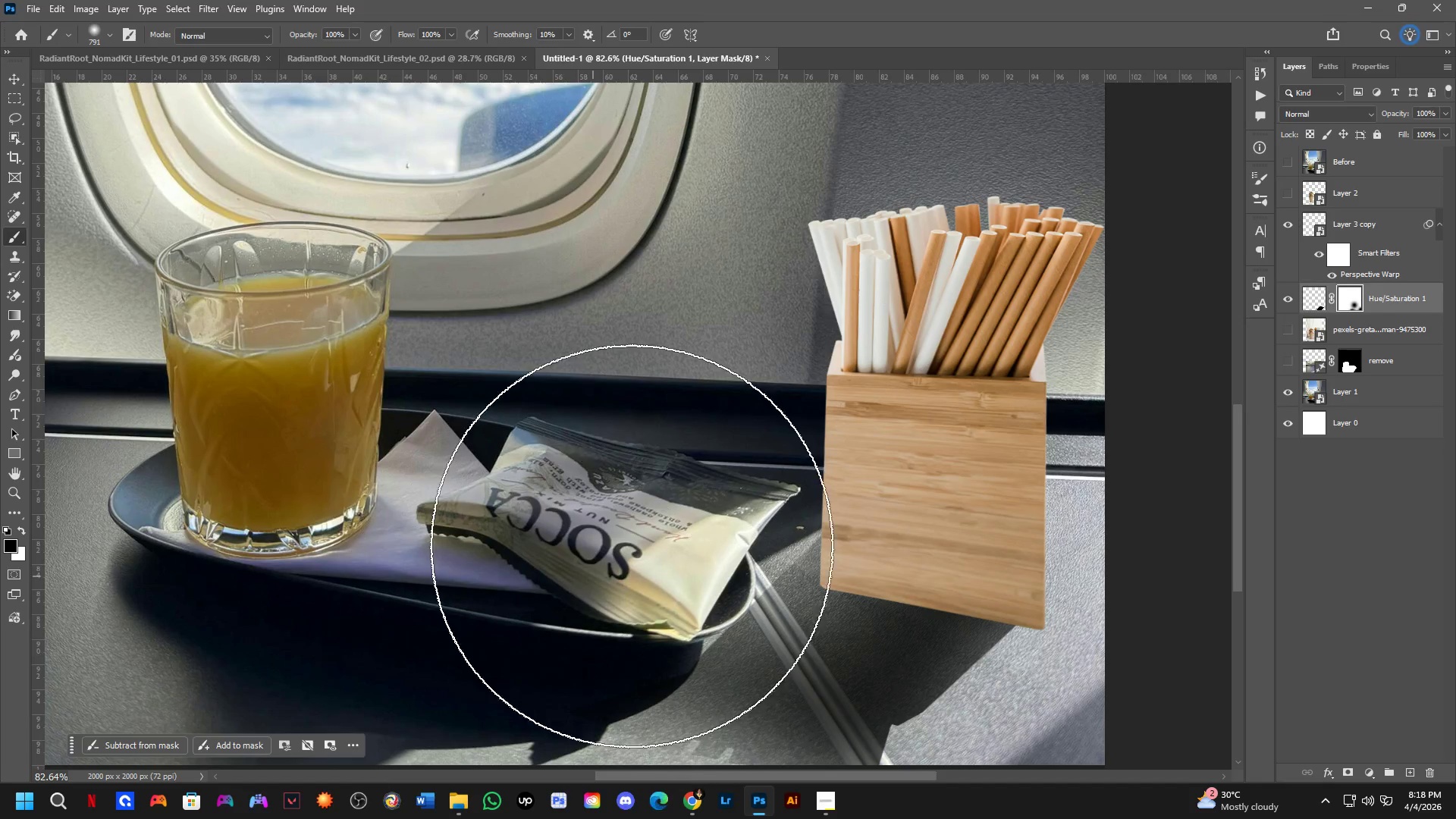 
hold_key(key=AltLeft, duration=0.72)
 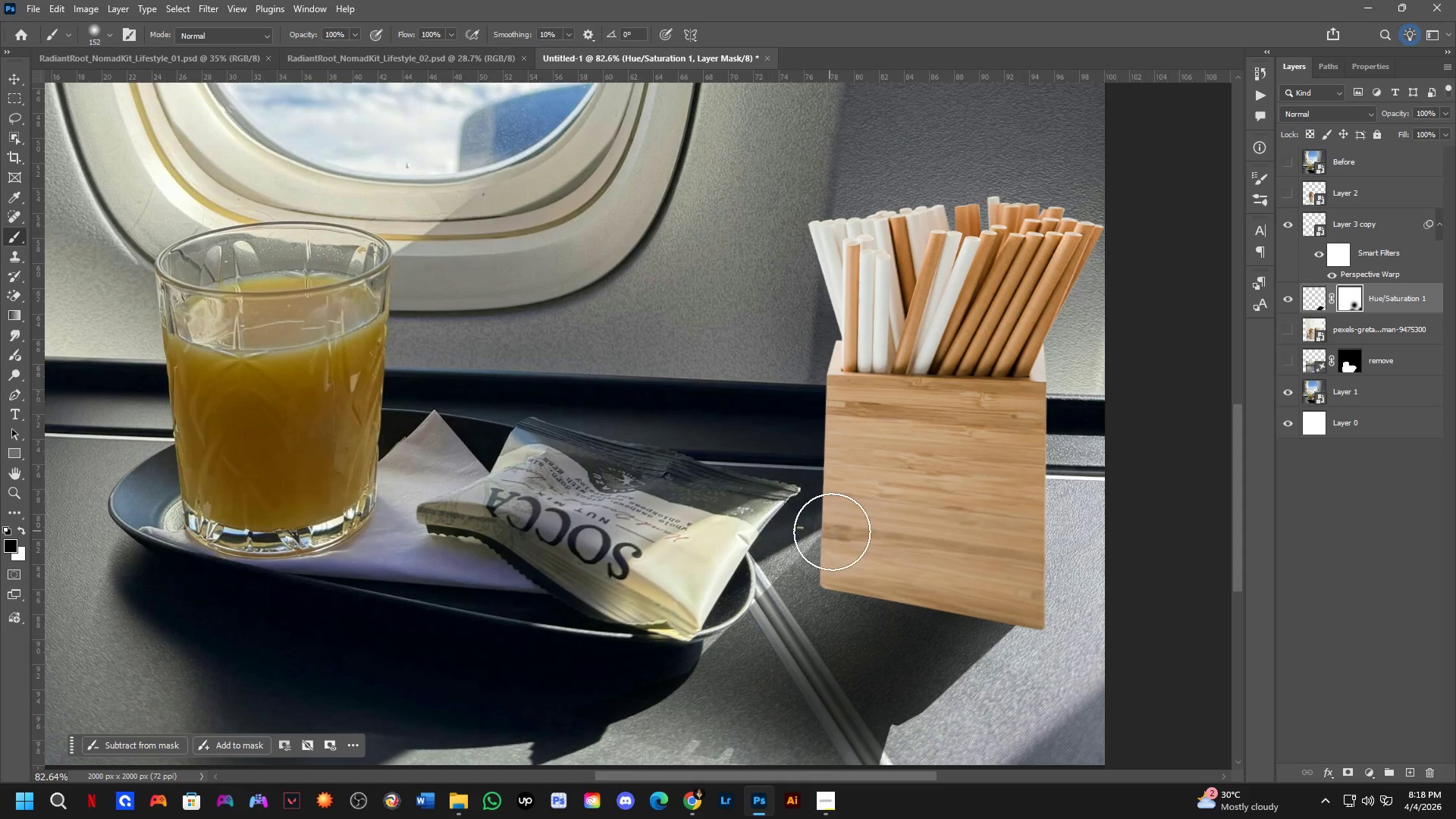 
scroll: coordinate [832, 532], scroll_direction: up, amount: 3.0
 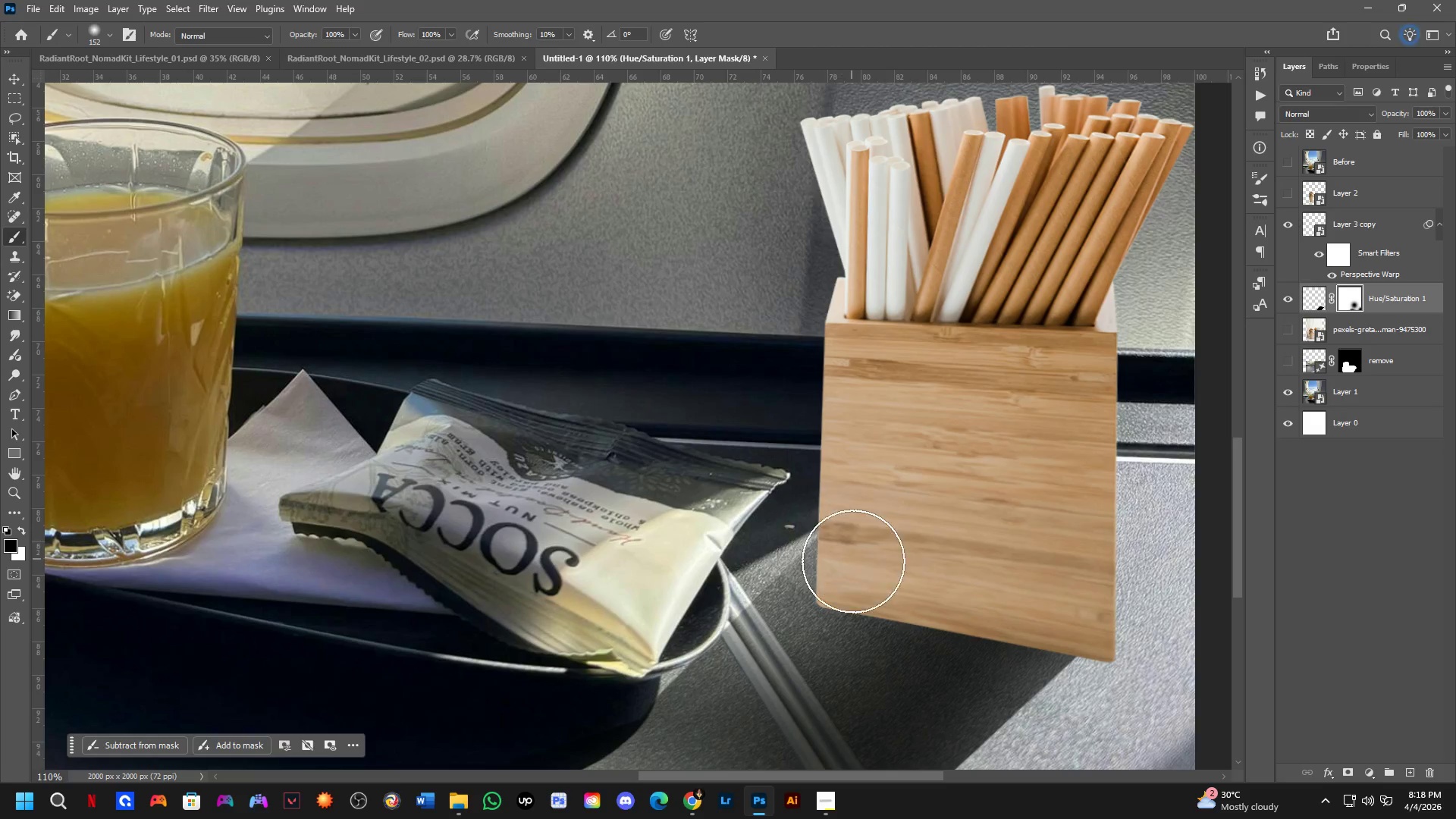 
type(xx)
 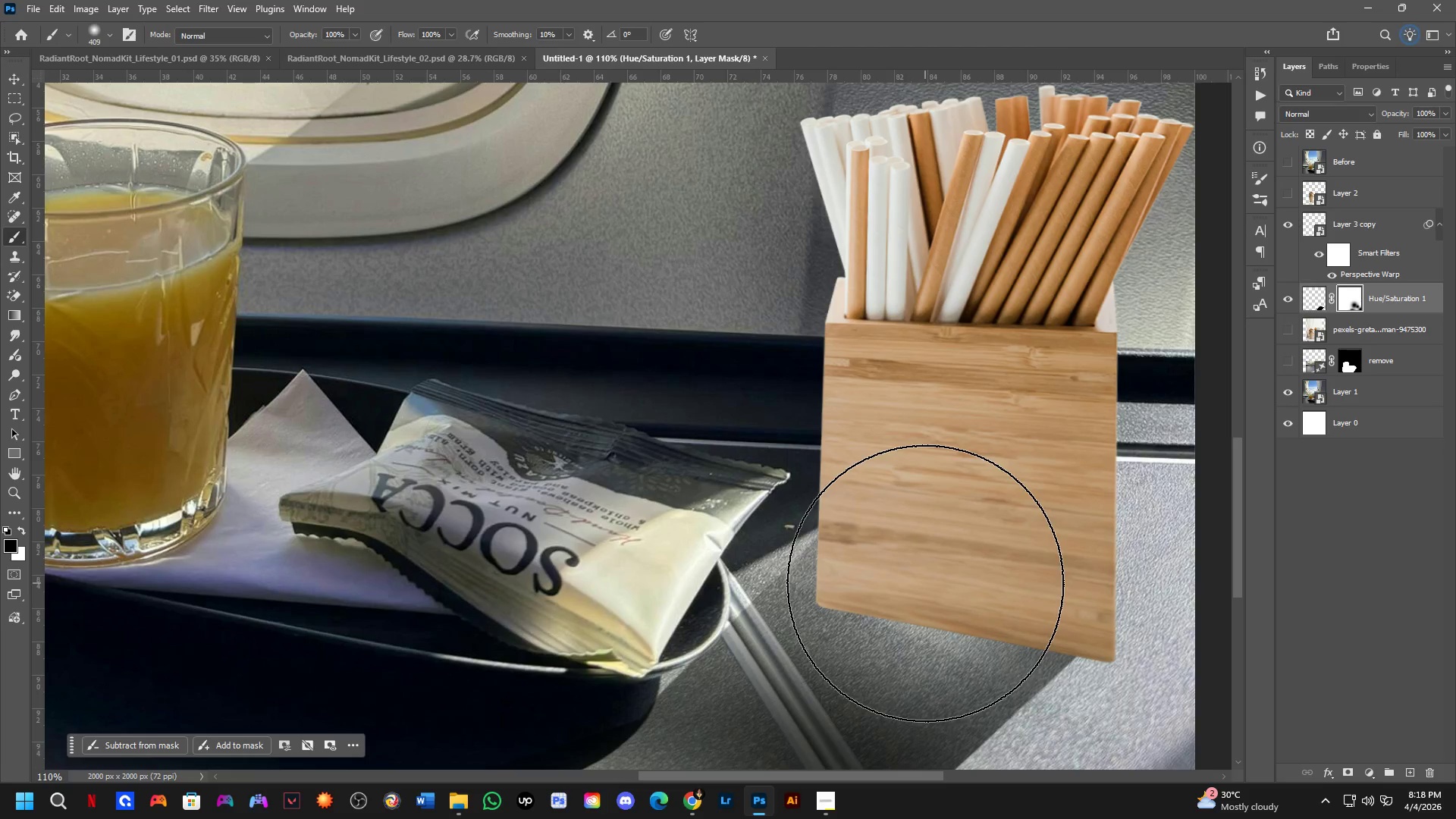 
hold_key(key=AltLeft, duration=0.41)
 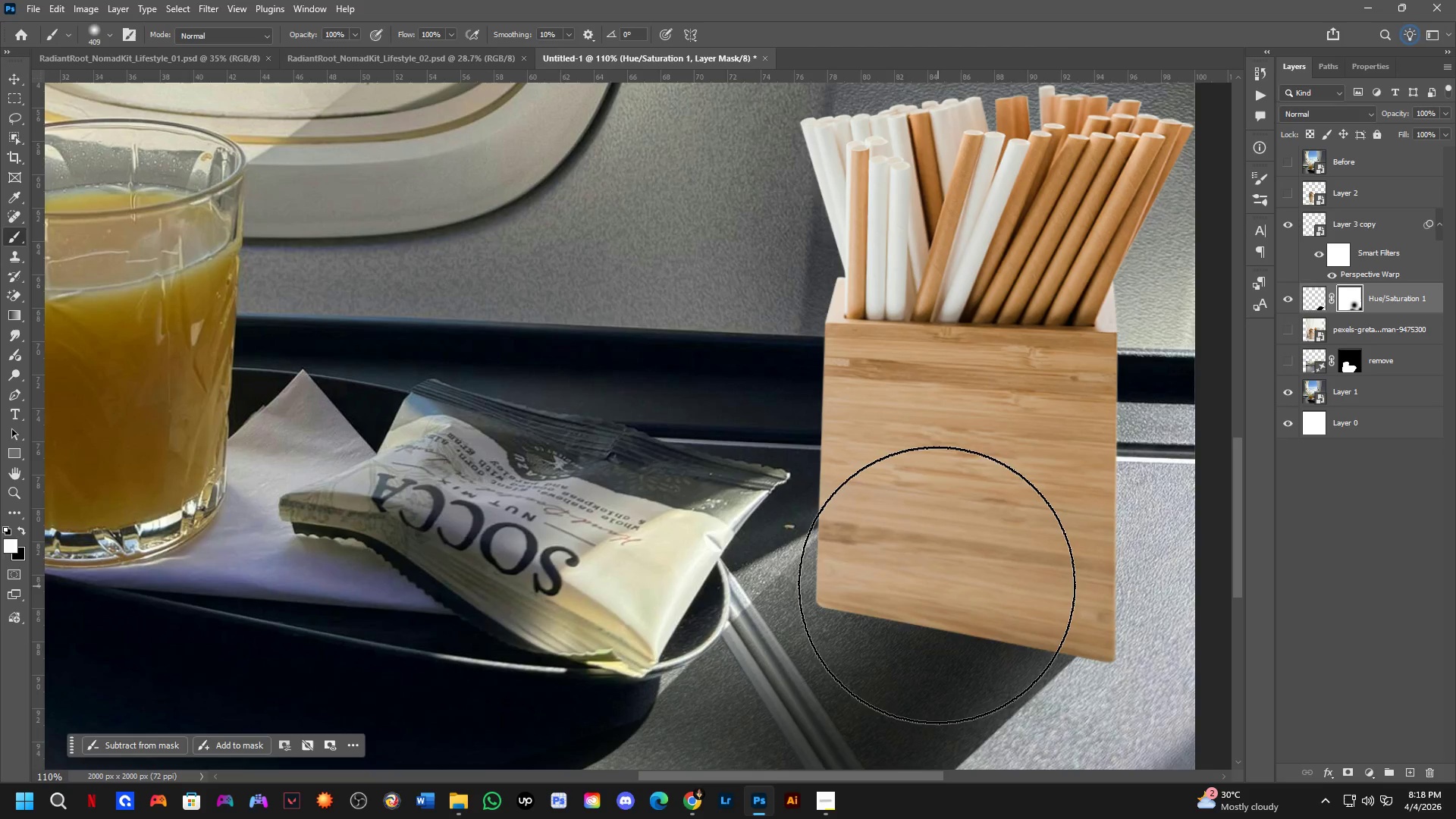 
left_click([935, 582])
 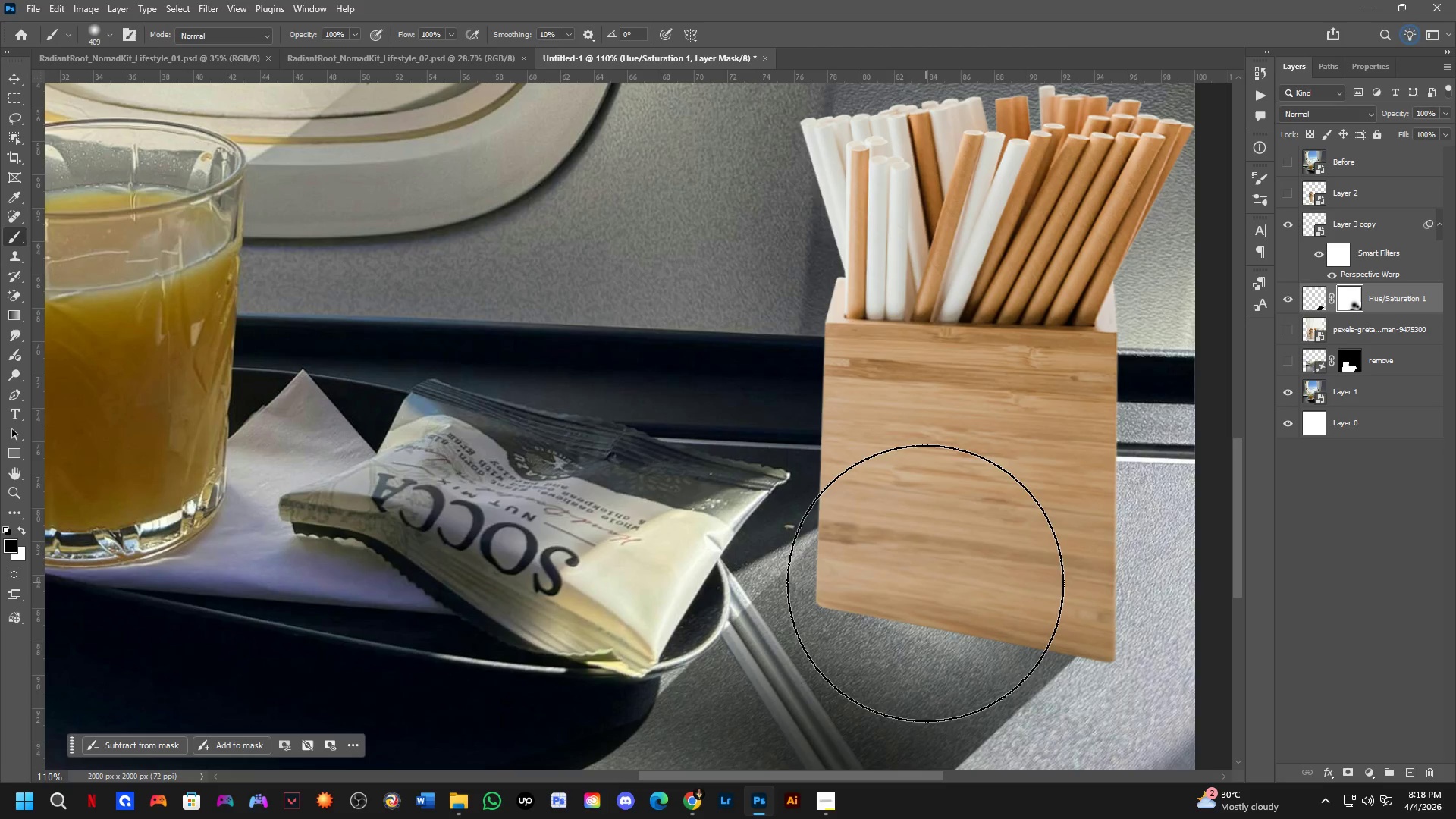 
key(Control+ControlLeft)
 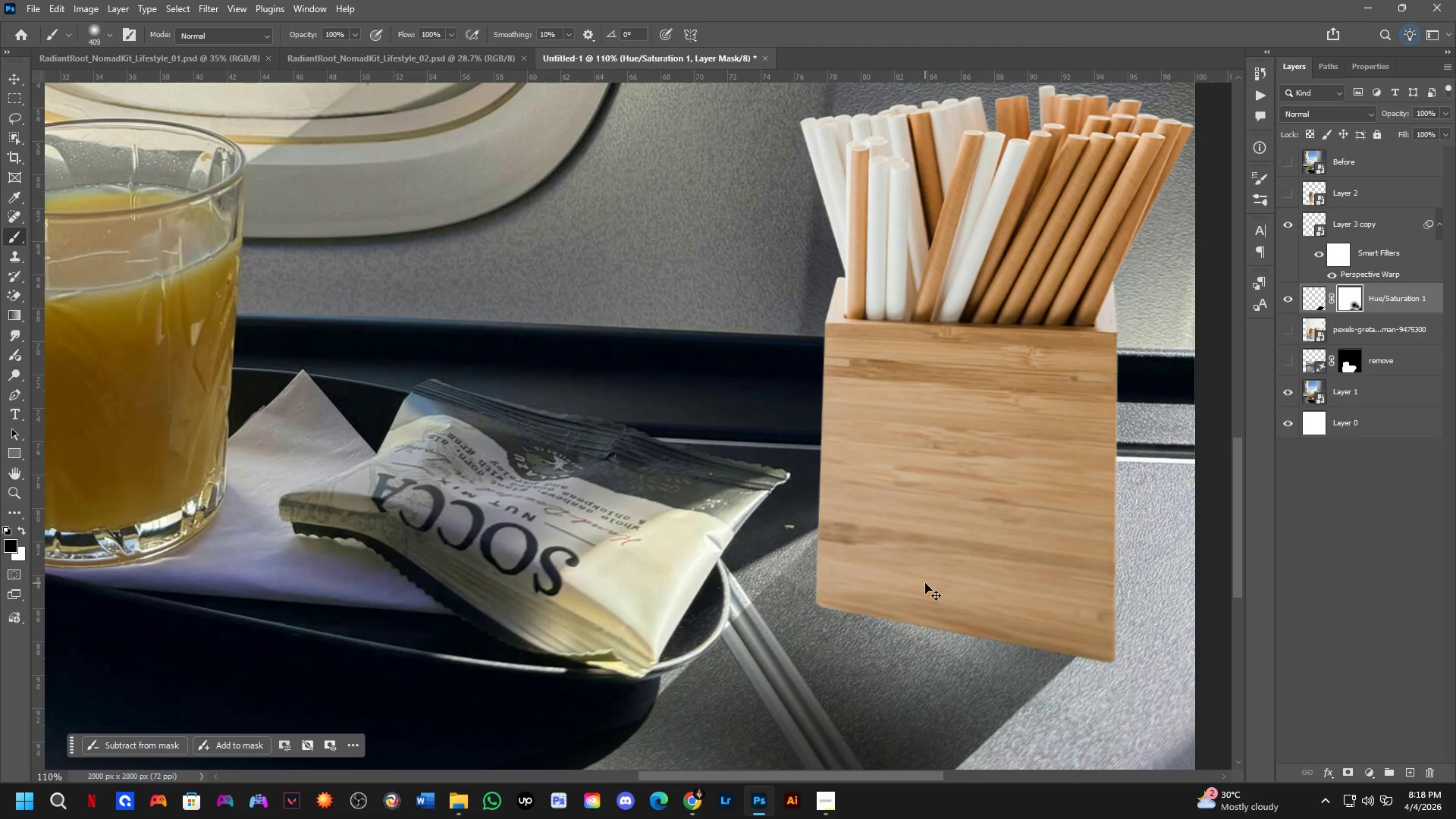 
key(Control+Z)
 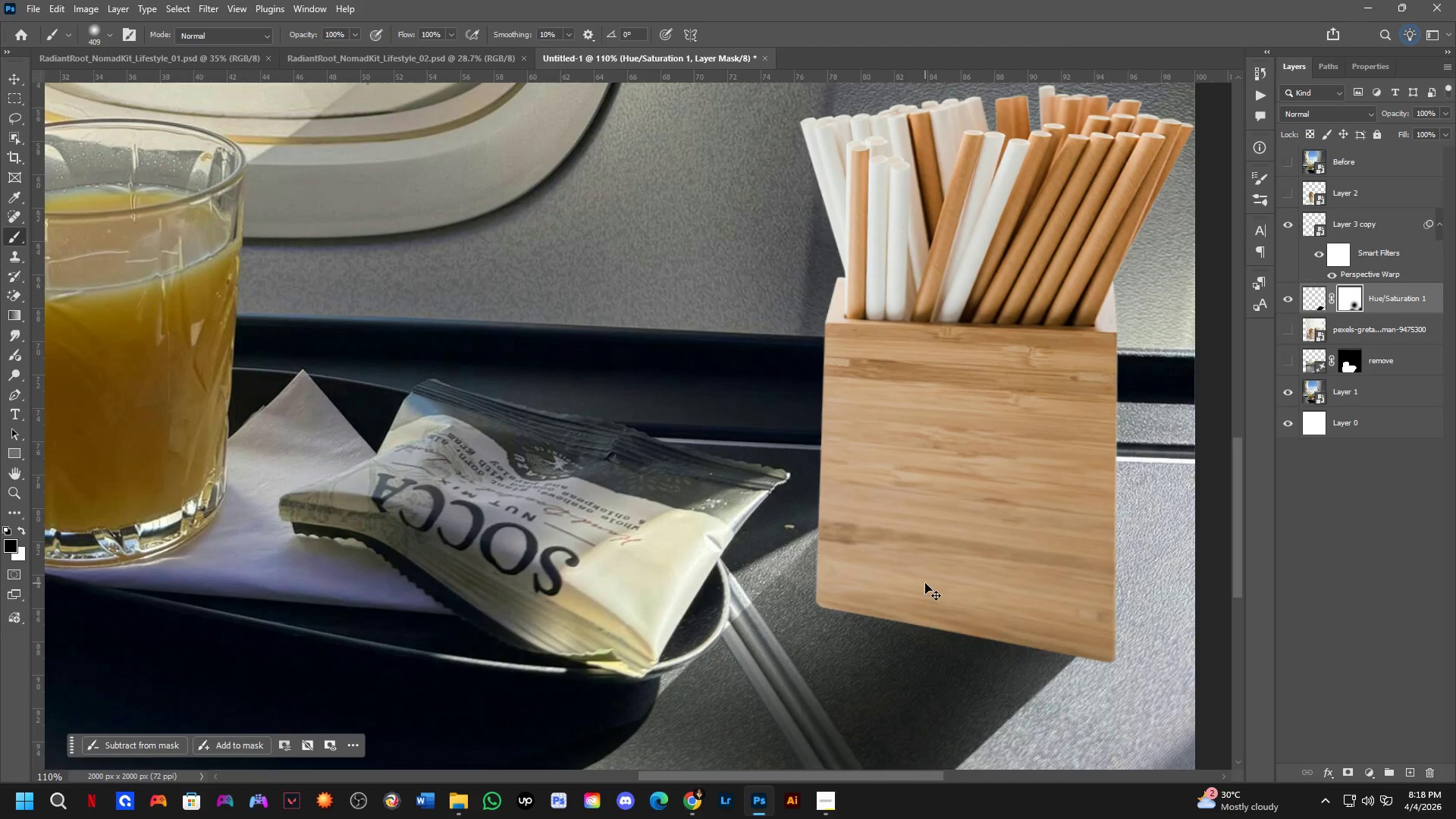 
key(X)
 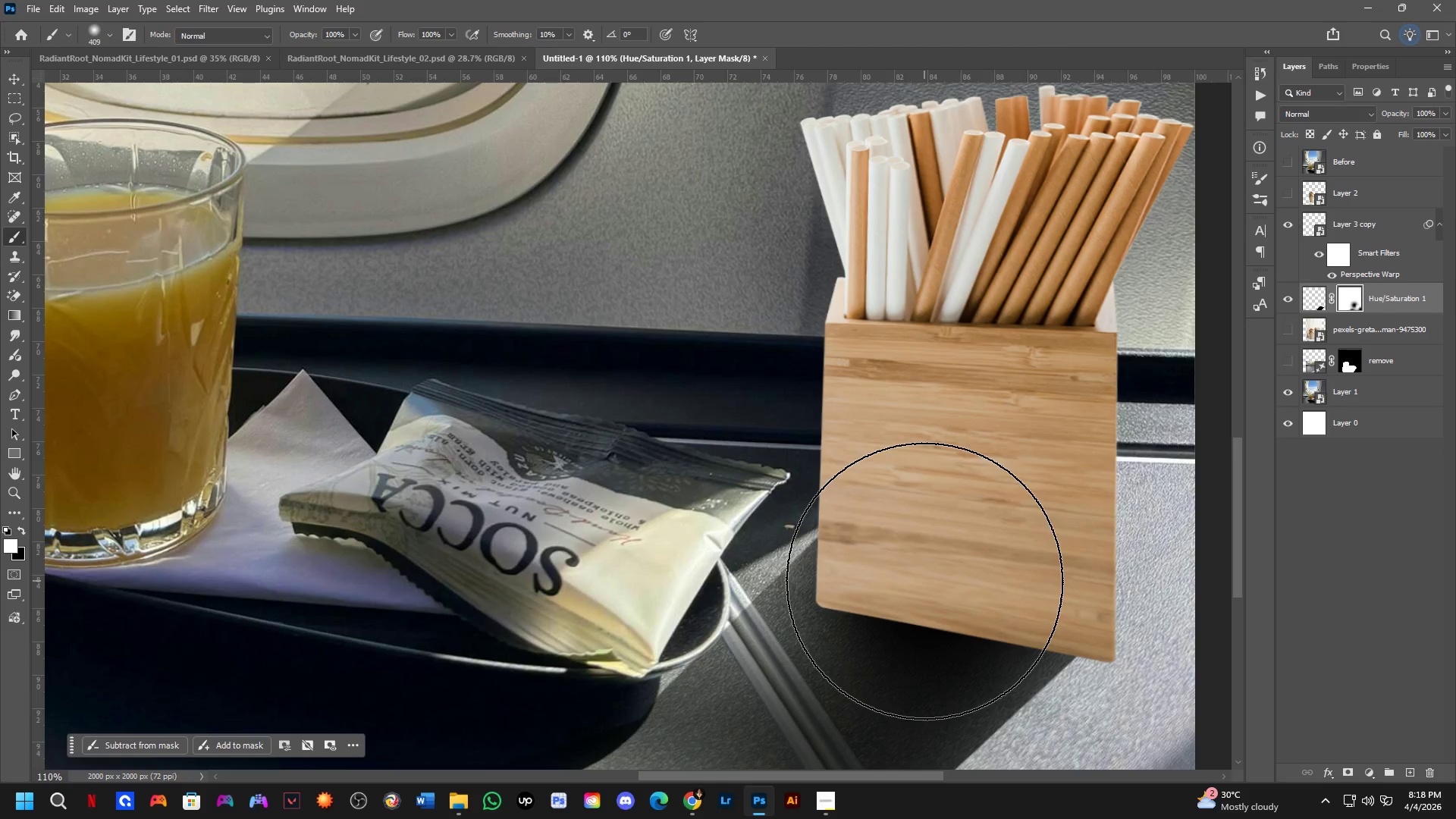 
left_click([956, 503])
 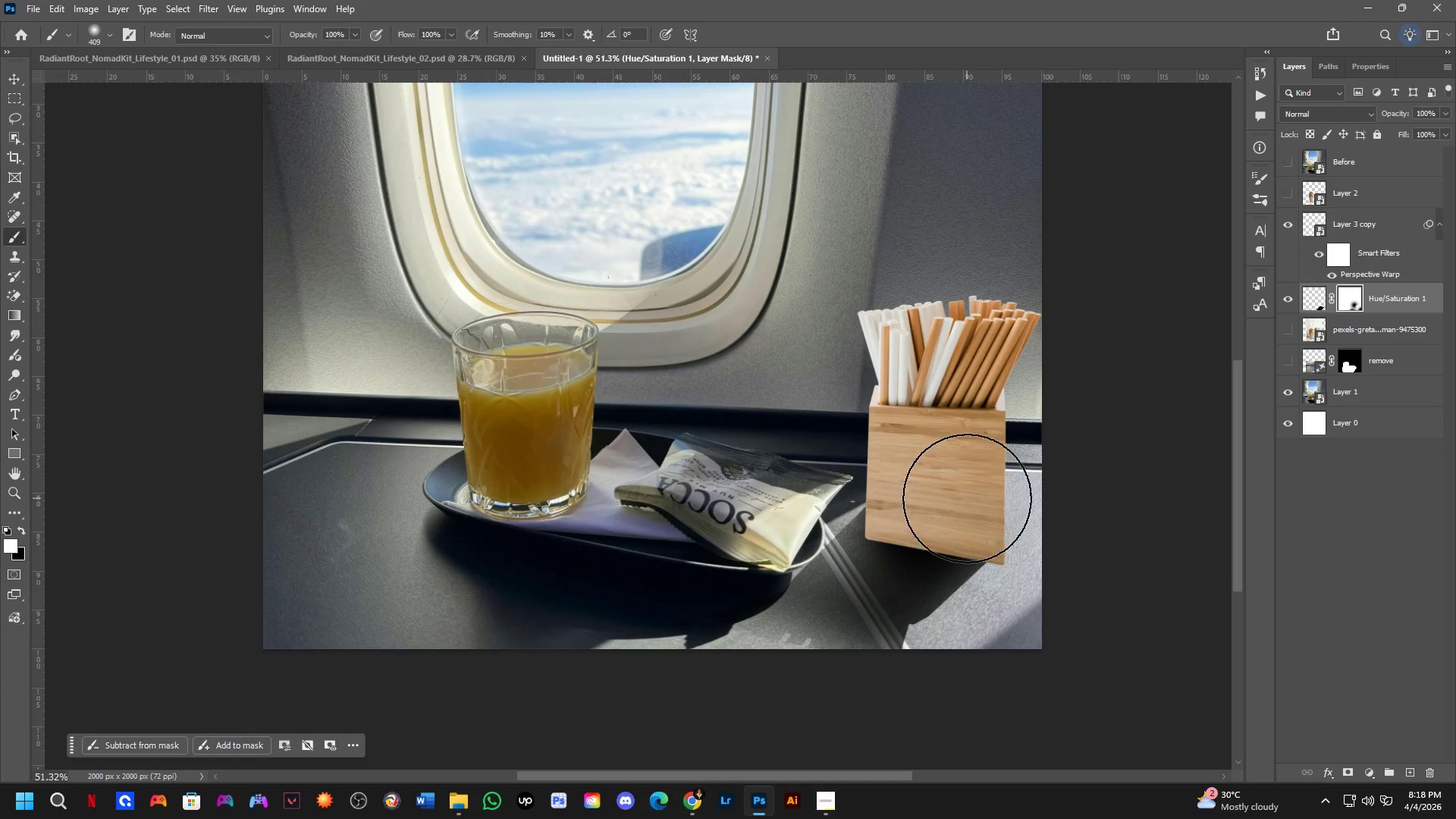 
scroll: coordinate [902, 474], scroll_direction: down, amount: 8.0
 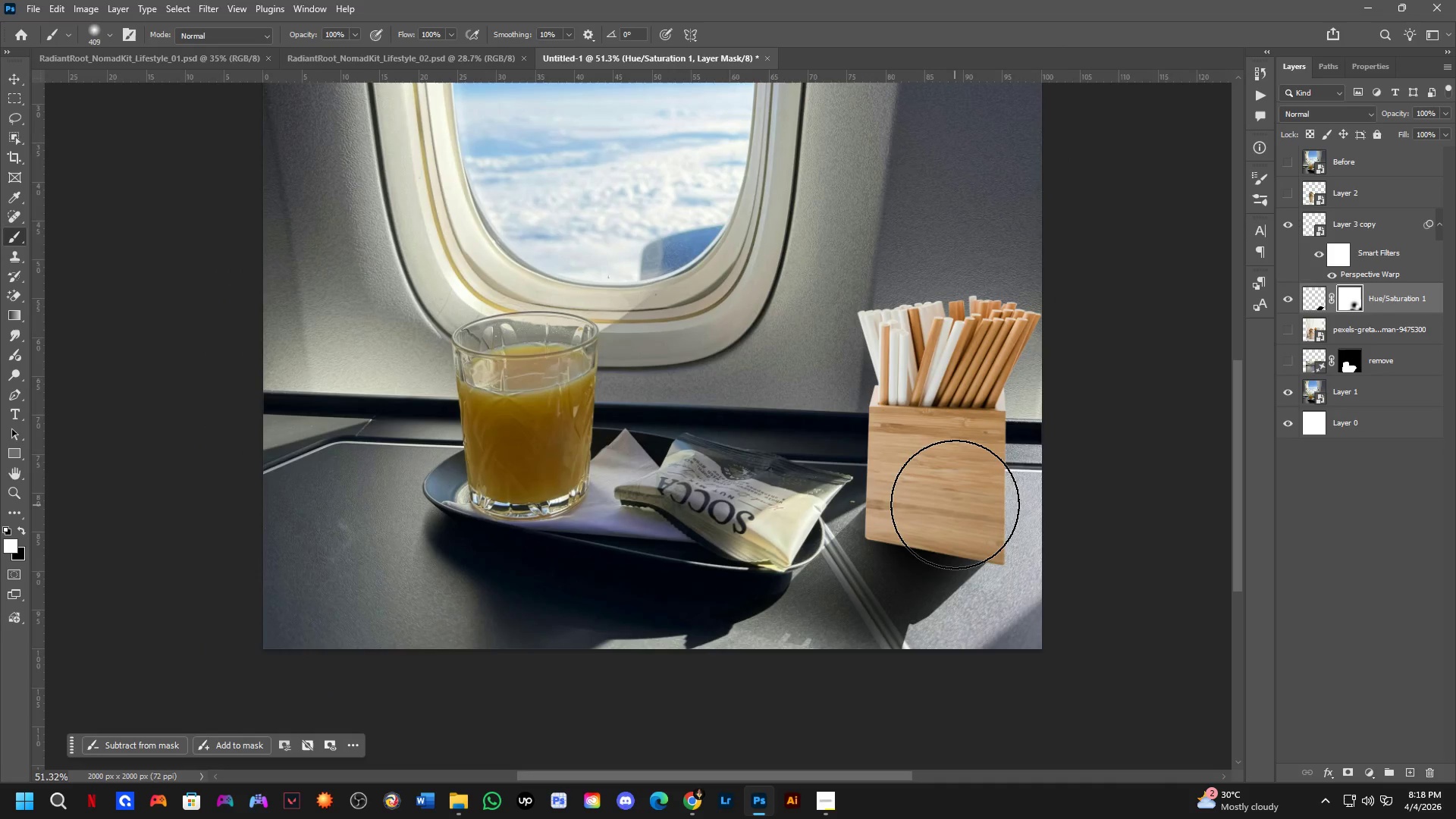 
left_click_drag(start_coordinate=[968, 497], to_coordinate=[964, 492])
 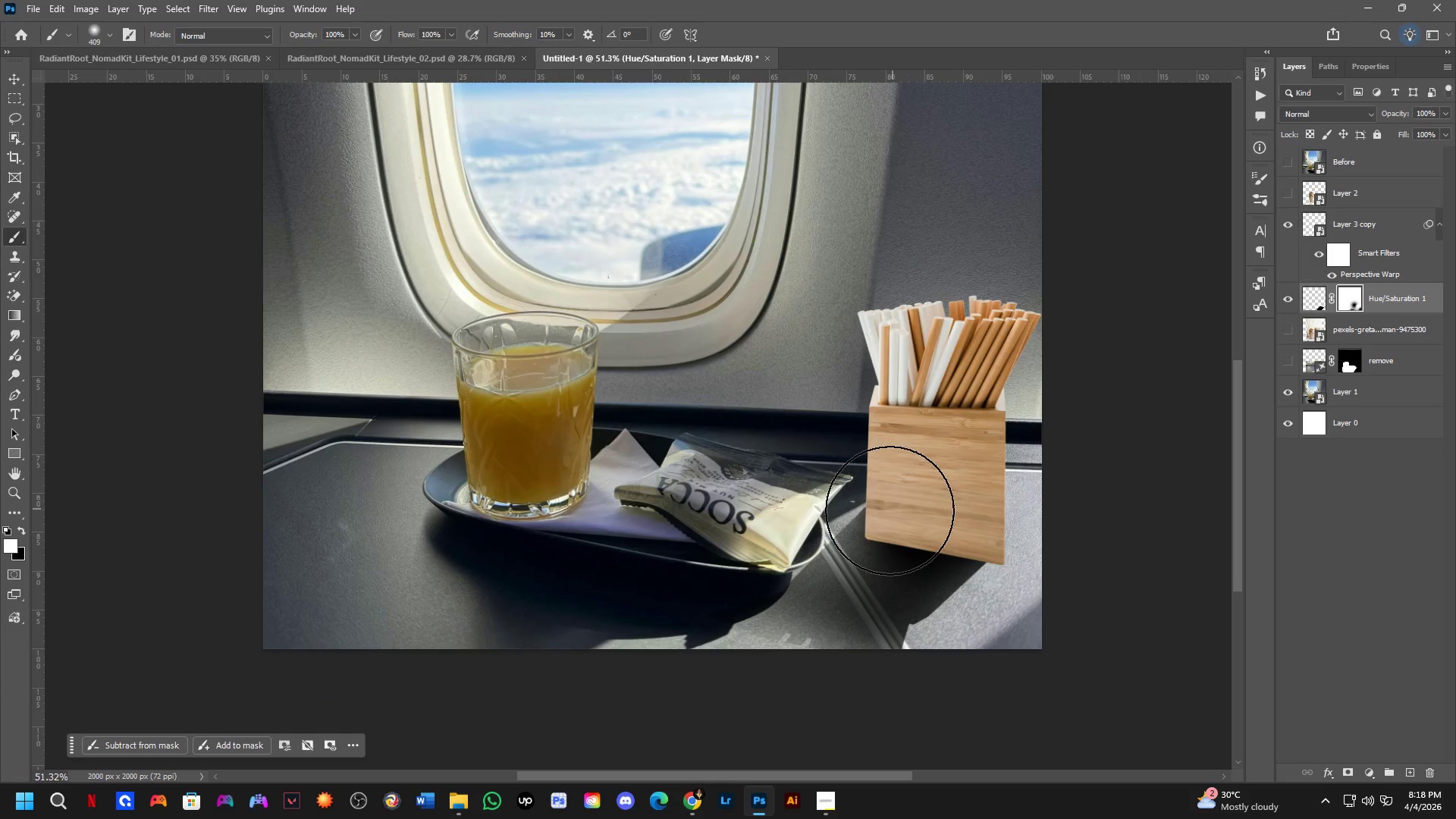 
left_click([887, 511])
 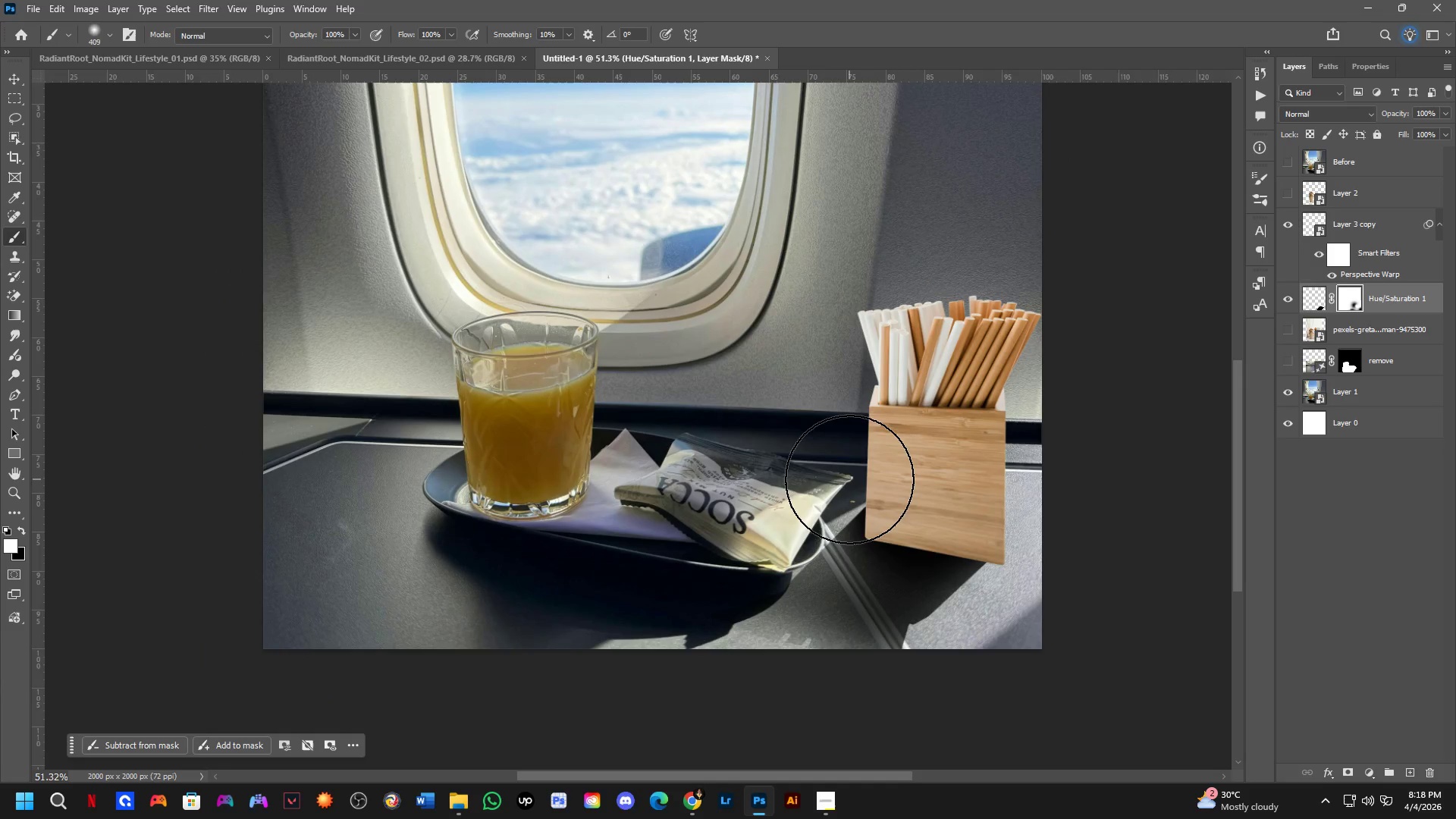 
key(Control+Z)
 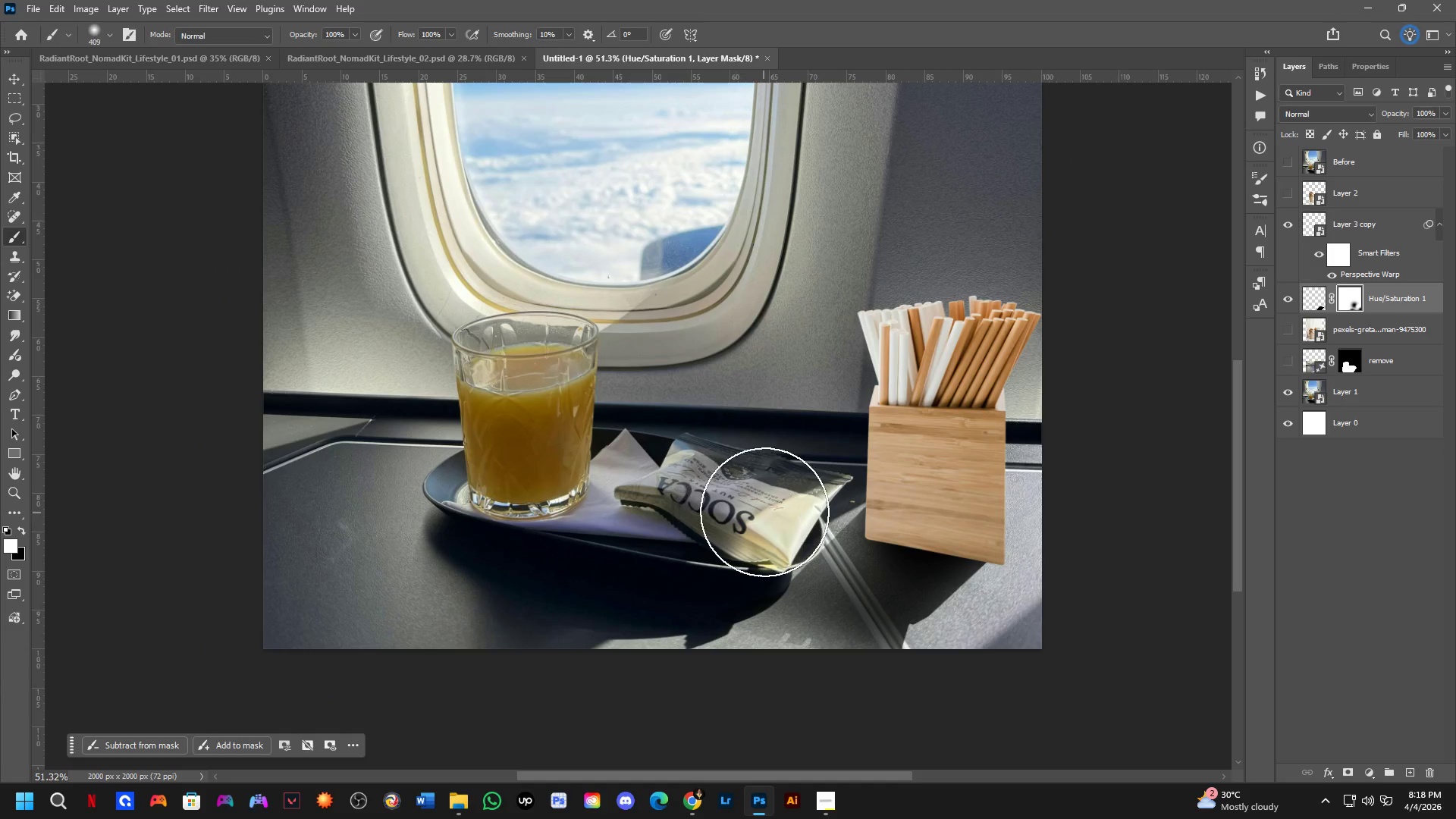 
left_click_drag(start_coordinate=[781, 499], to_coordinate=[755, 514])
 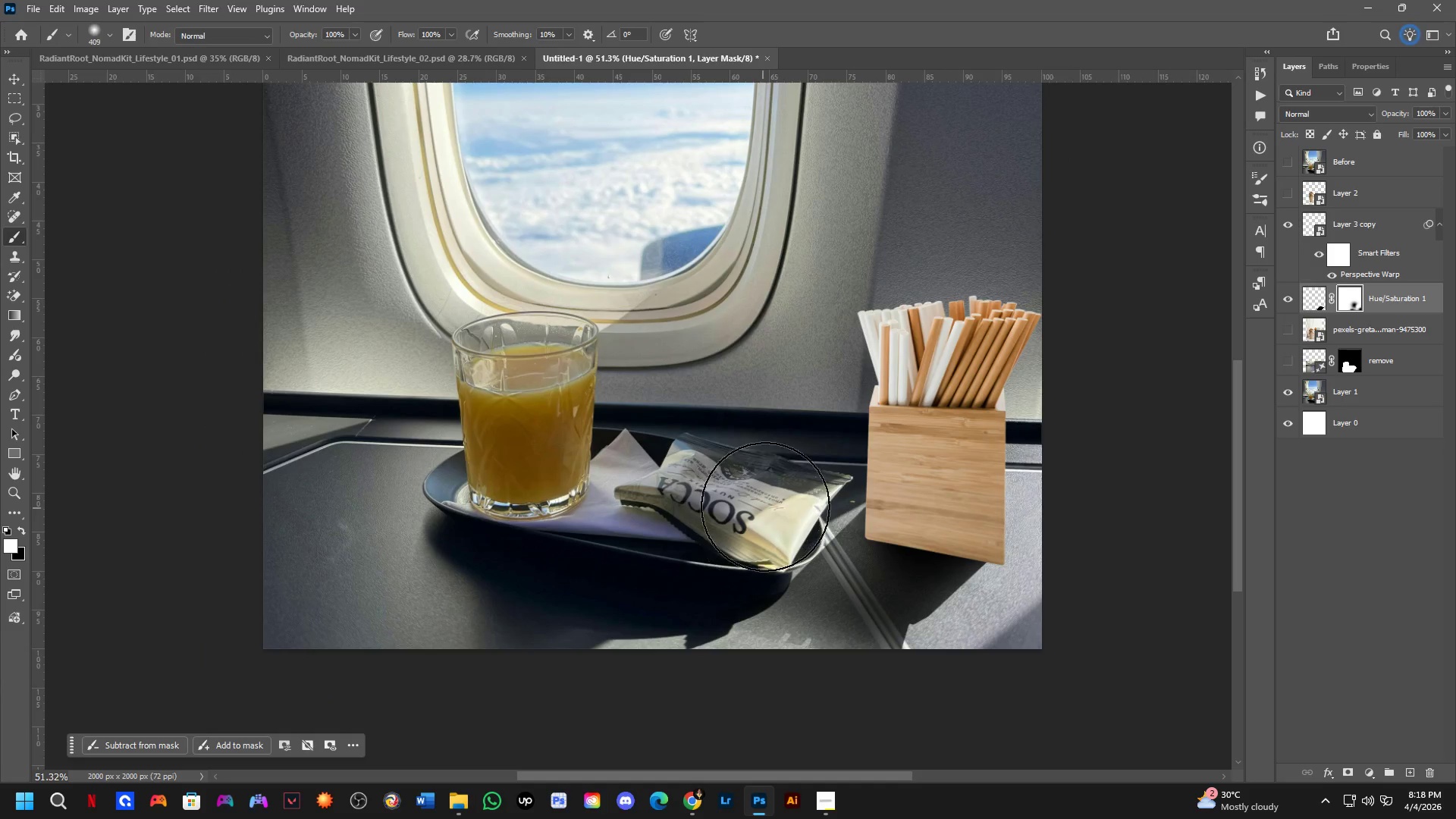 
key(Control+ControlLeft)
 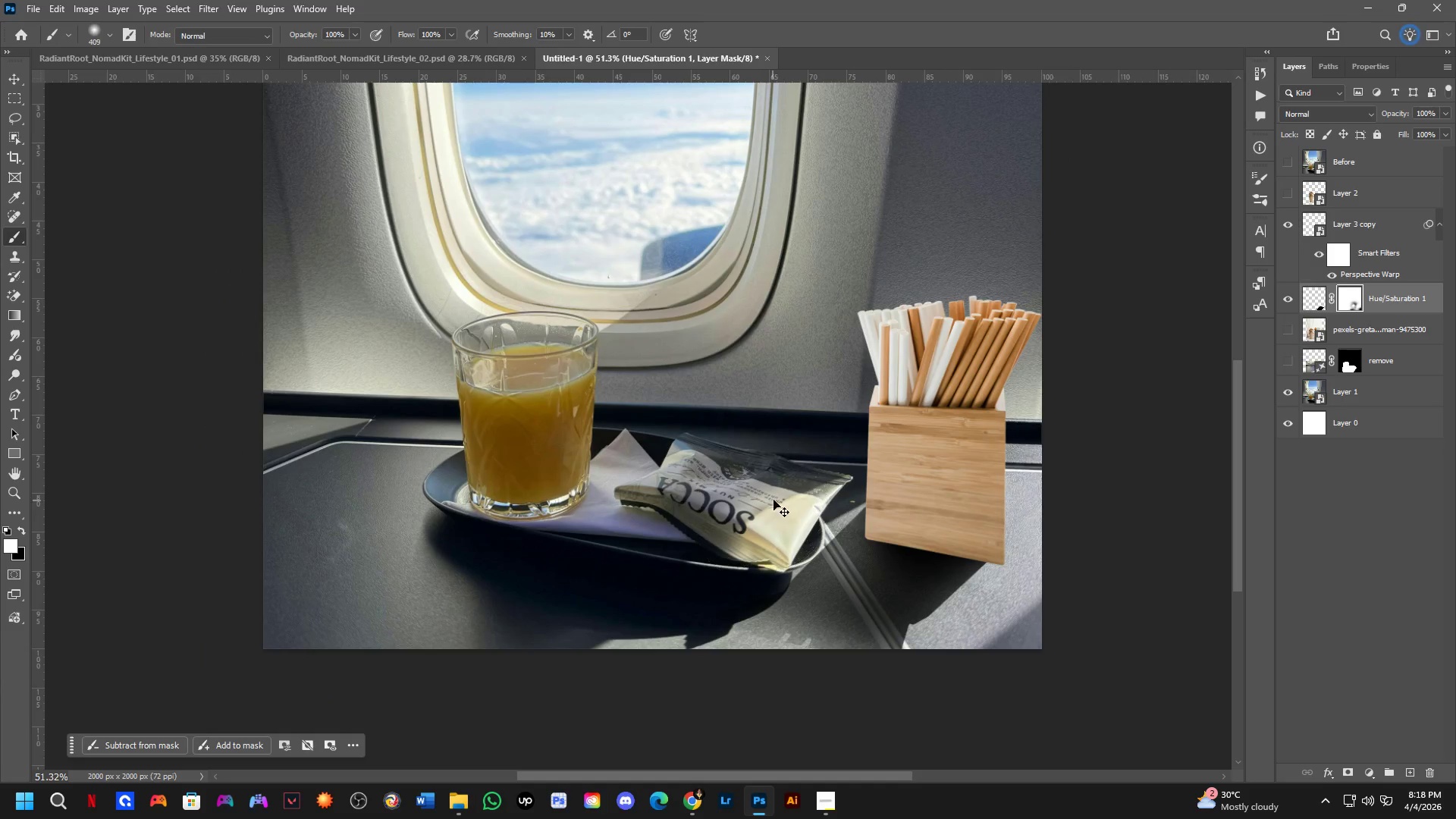 
key(Control+Z)
 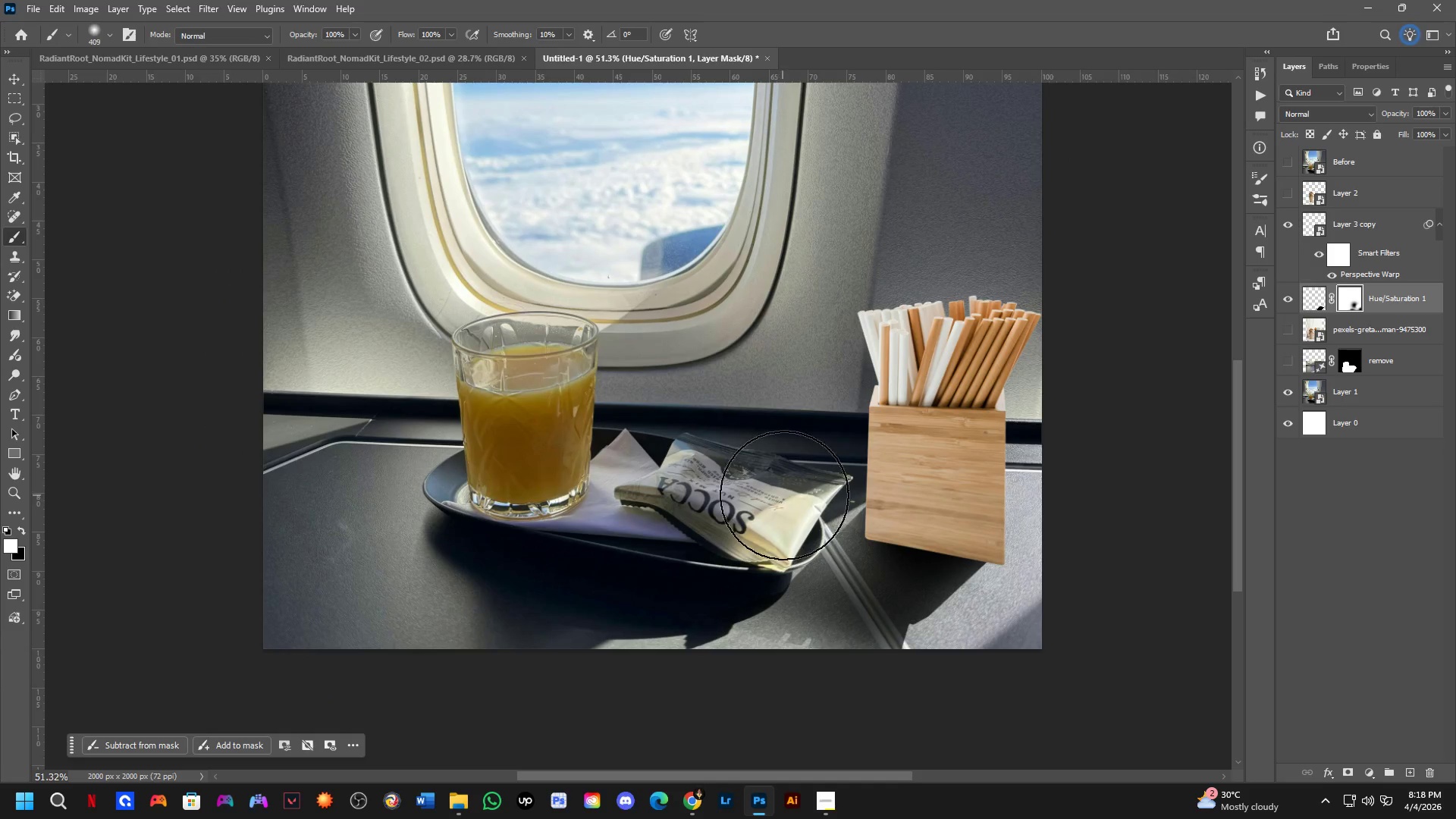 
key(X)
 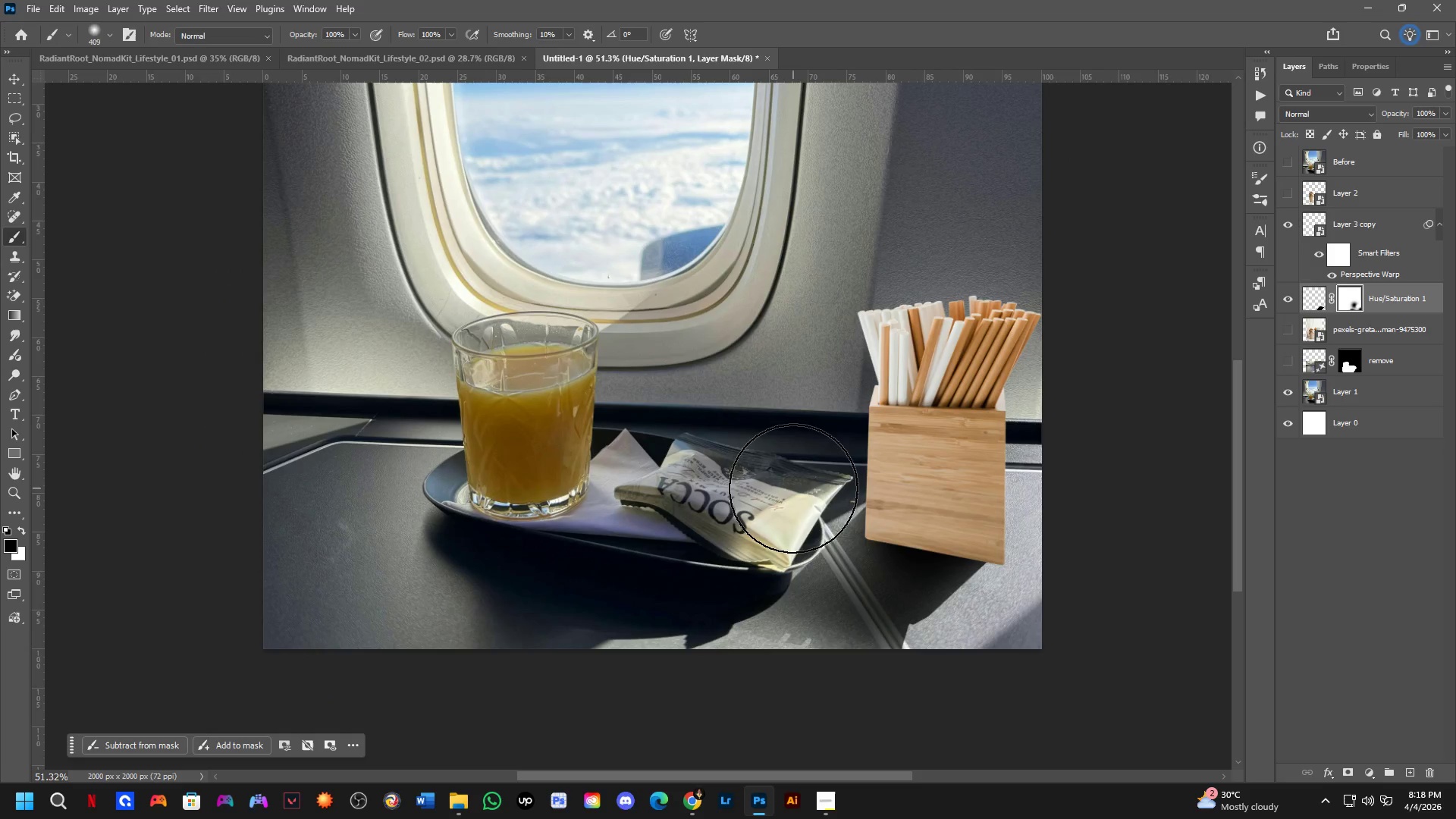 
left_click_drag(start_coordinate=[793, 488], to_coordinate=[807, 438])
 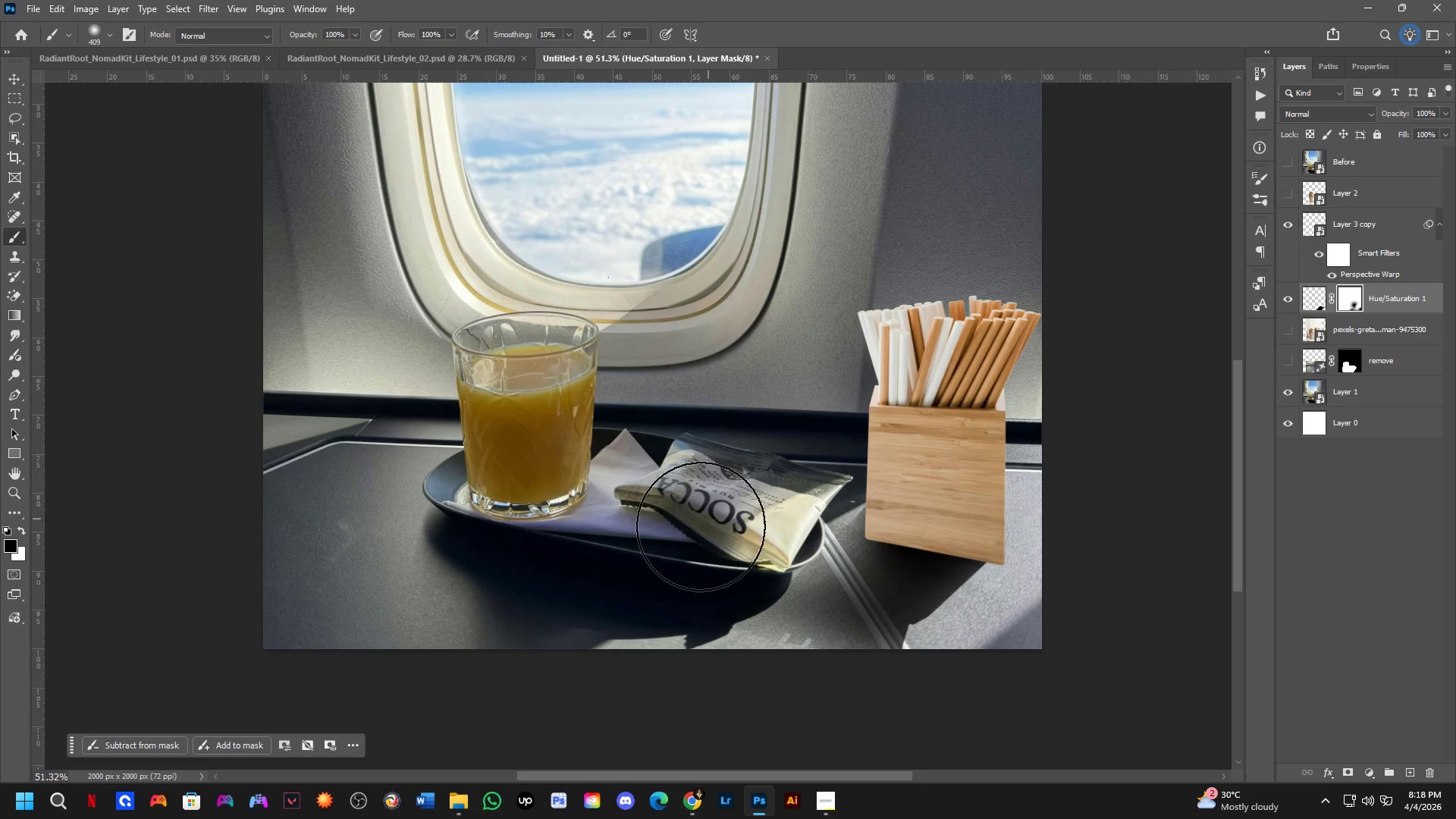 
key(Alt+AltLeft)
 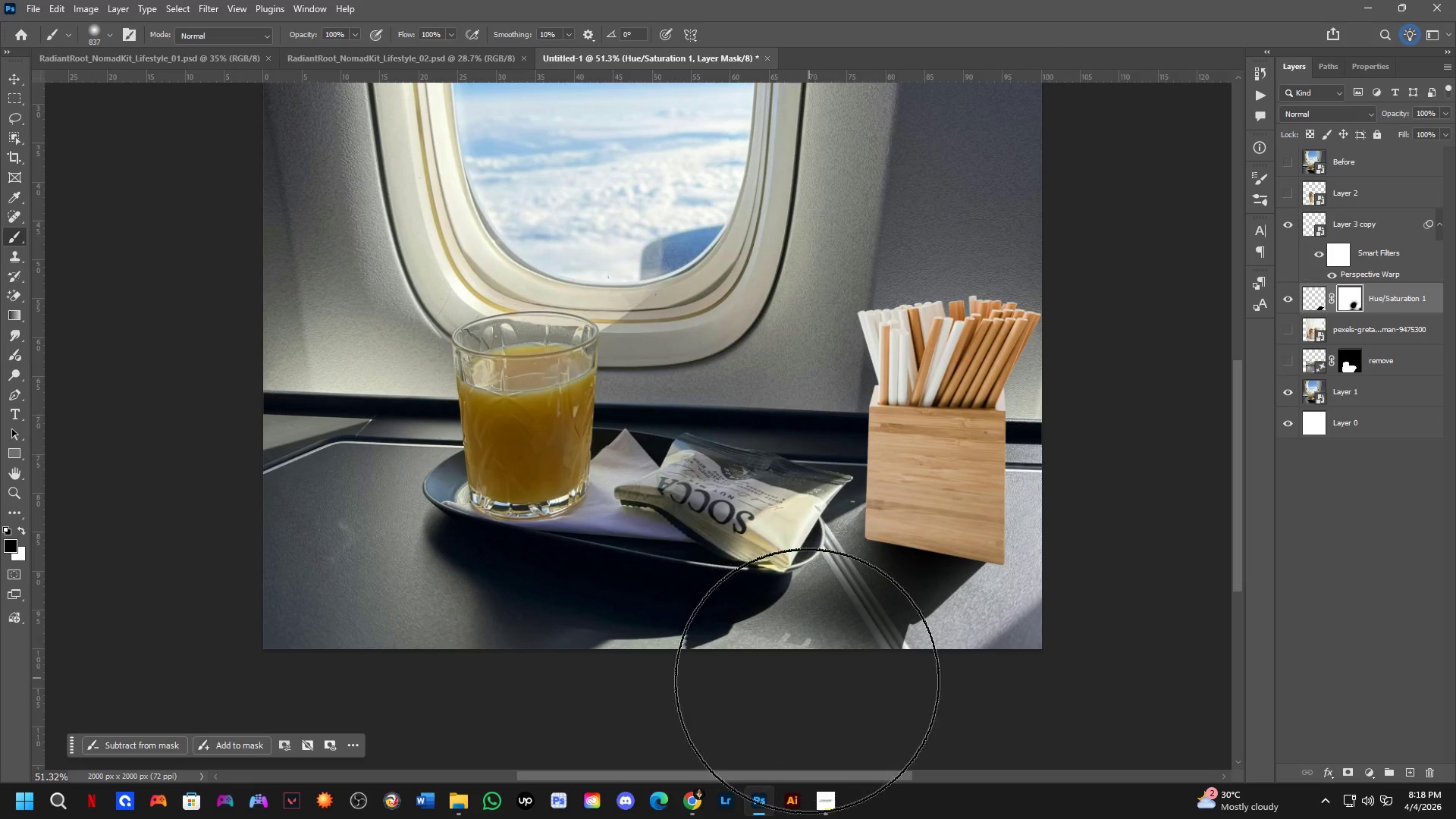 
left_click_drag(start_coordinate=[797, 692], to_coordinate=[786, 698])
 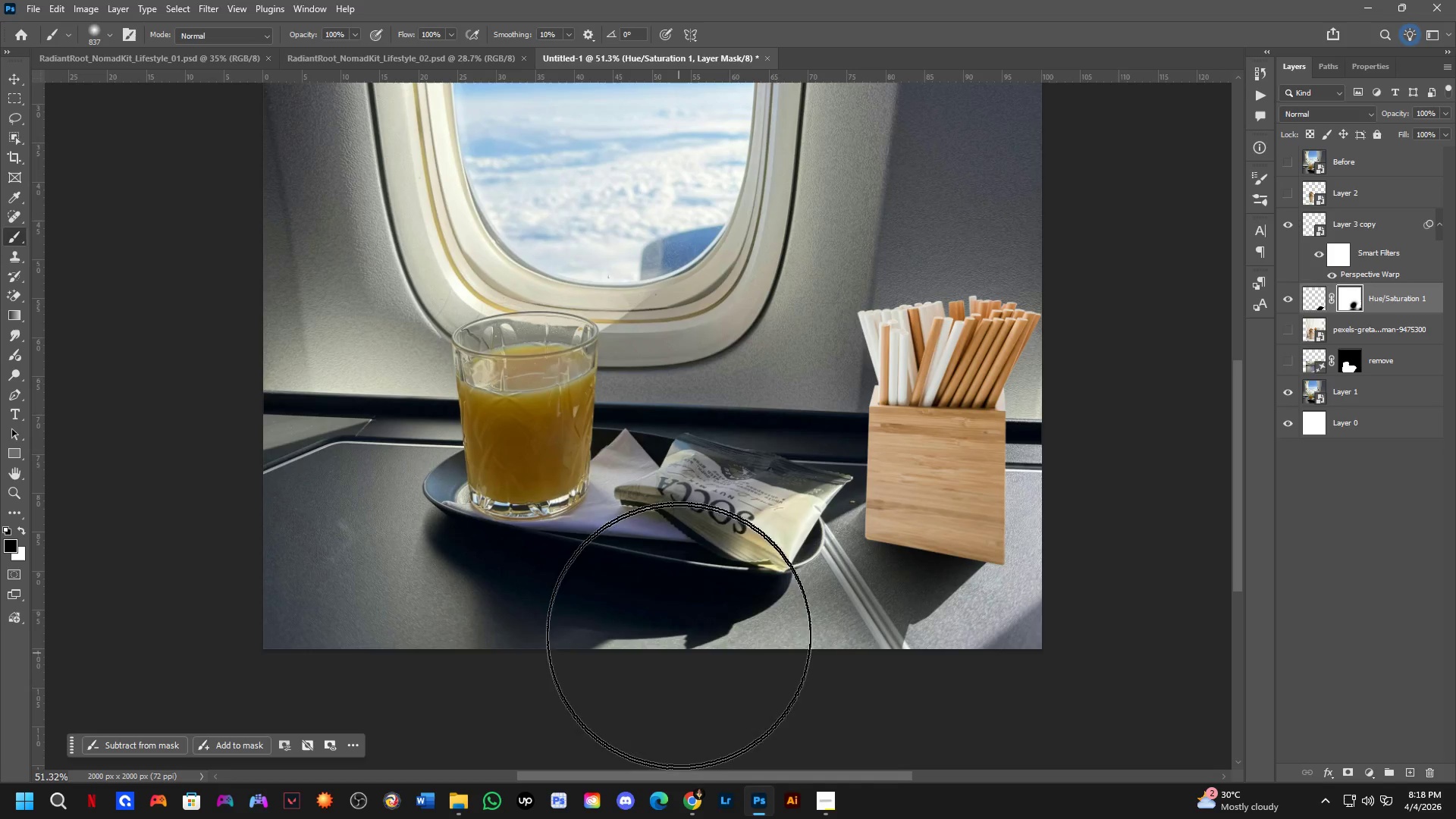 
scroll: coordinate [647, 455], scroll_direction: down, amount: 3.0